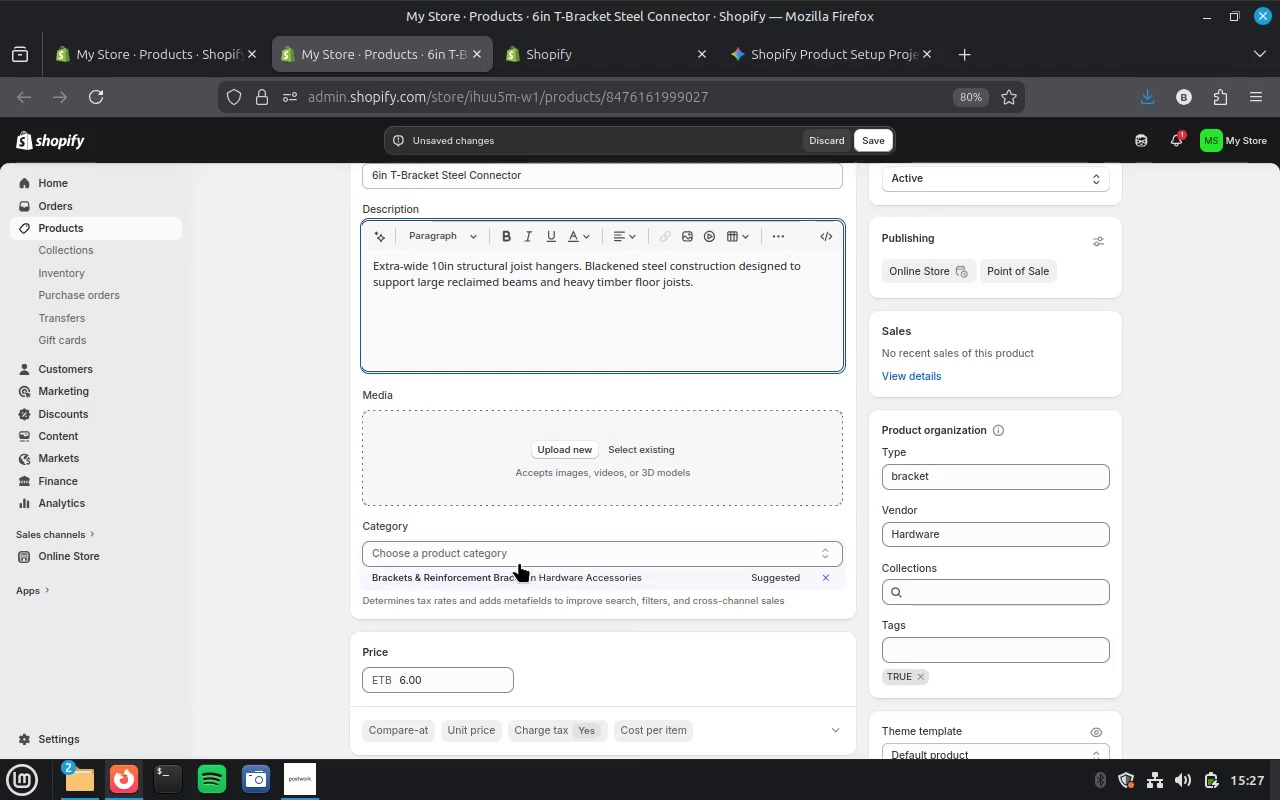 
left_click([514, 575])
 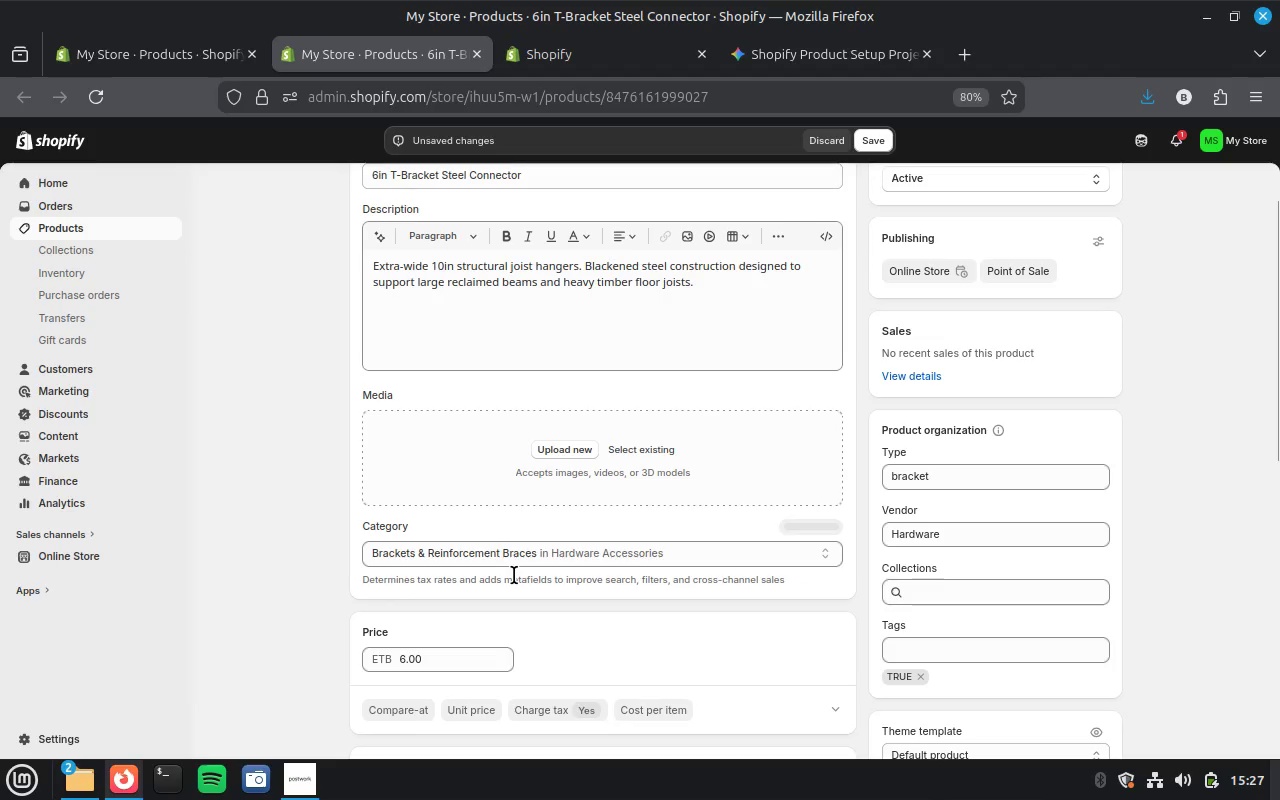 
scroll: coordinate [514, 575], scroll_direction: down, amount: 11.0
 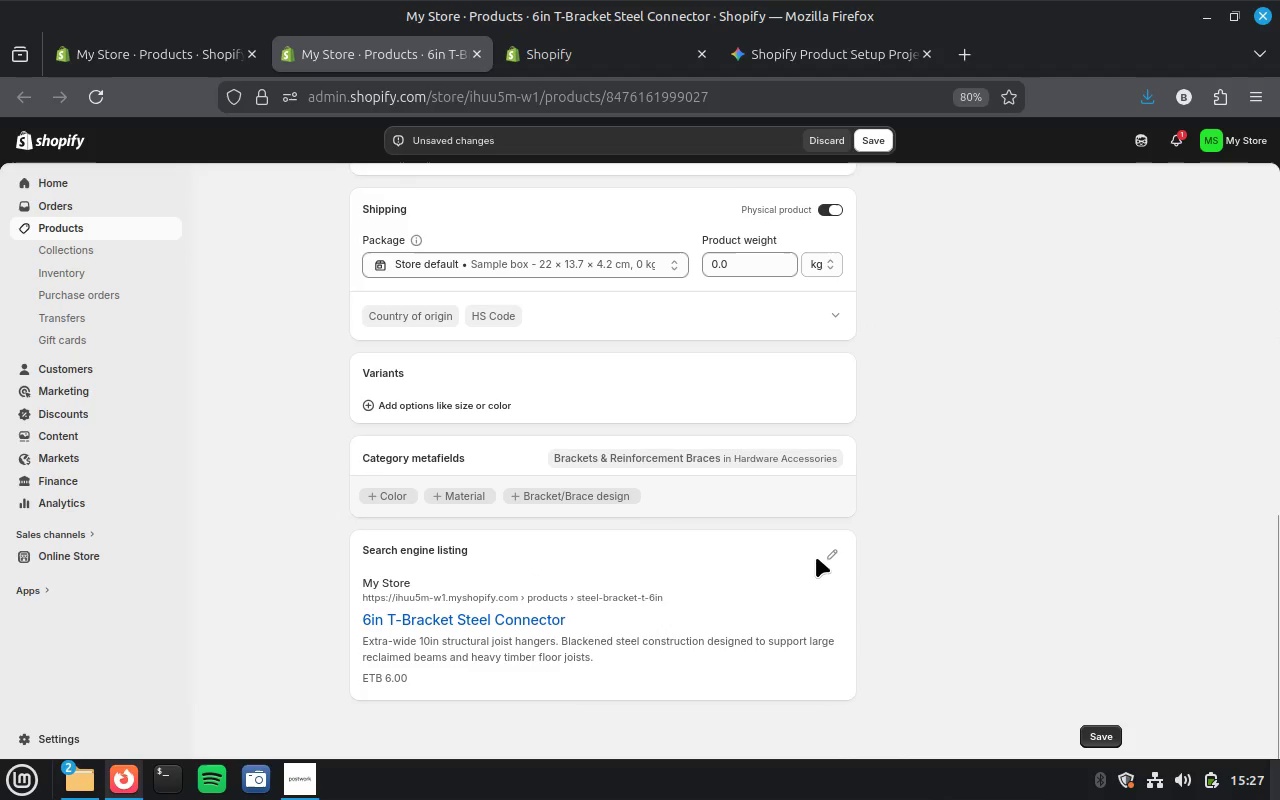 
left_click([835, 555])
 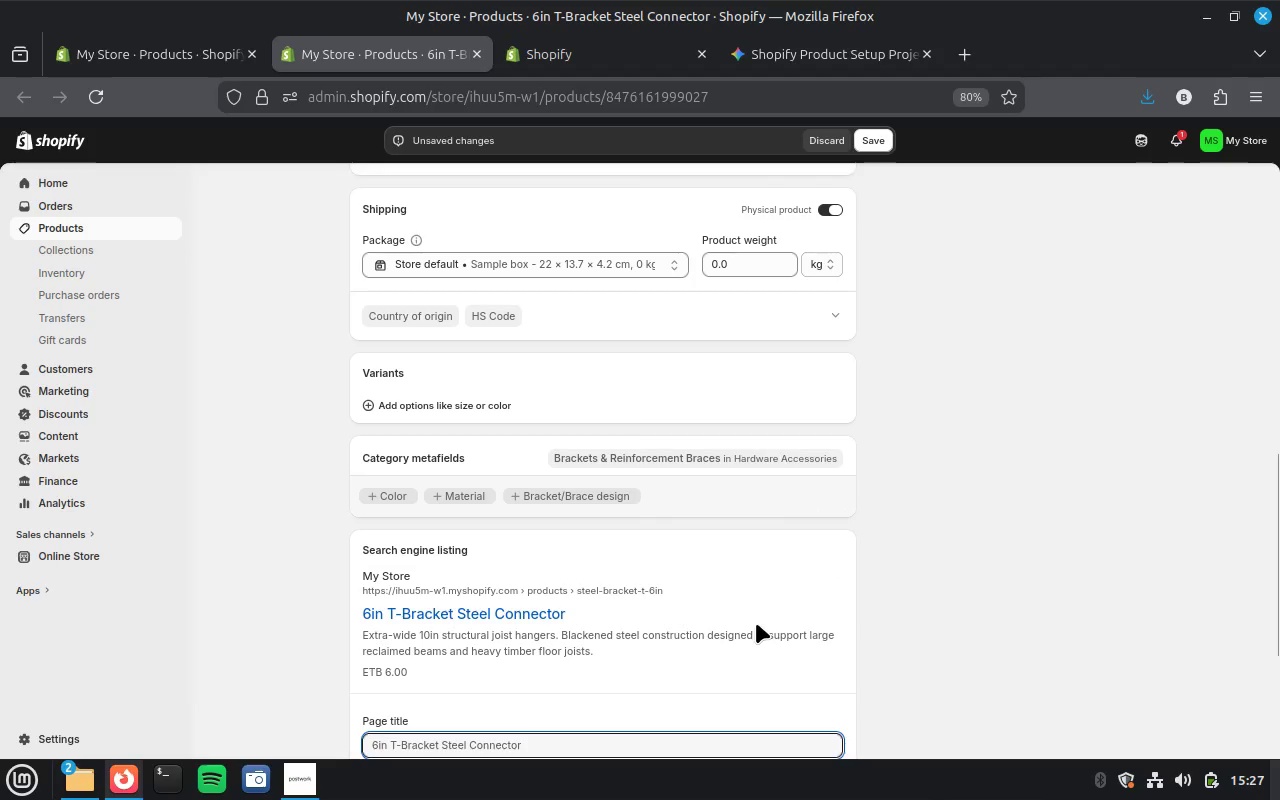 
scroll: coordinate [735, 604], scroll_direction: down, amount: 1.0
 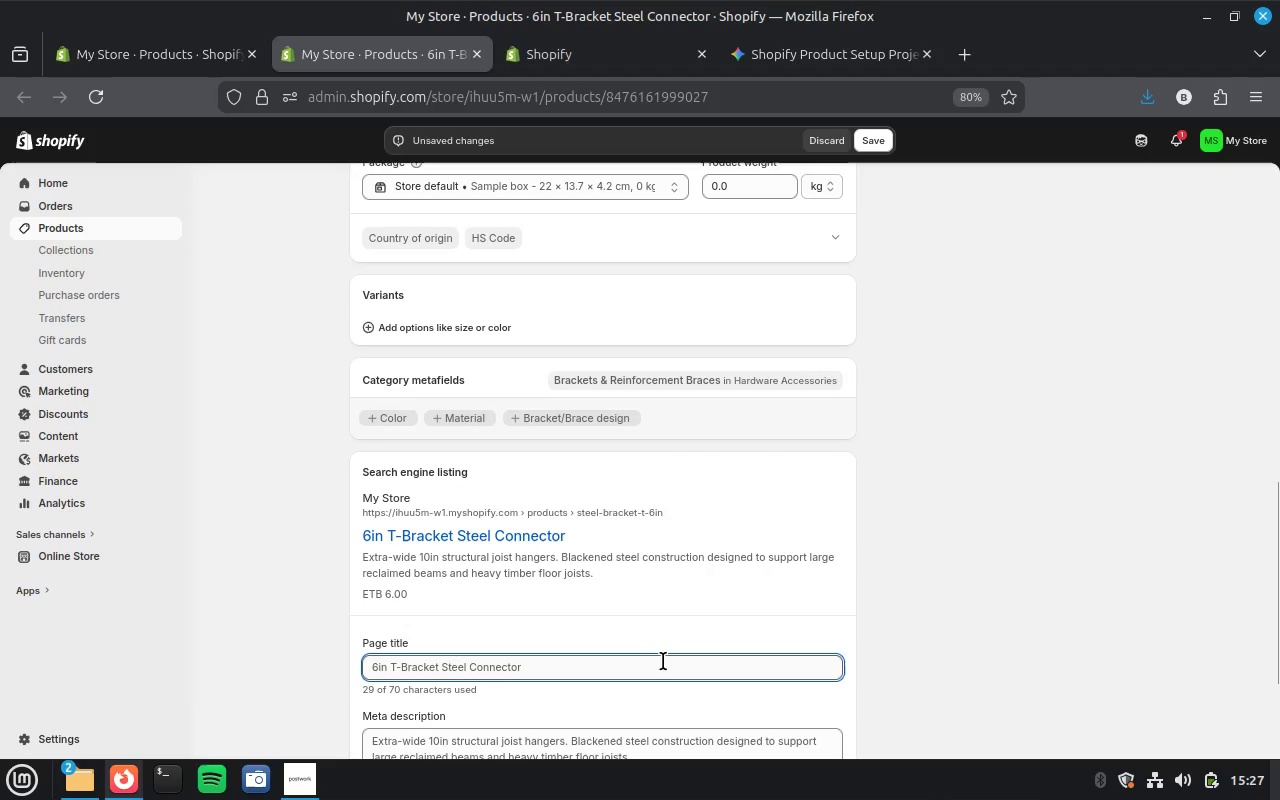 
key(Control+A)
 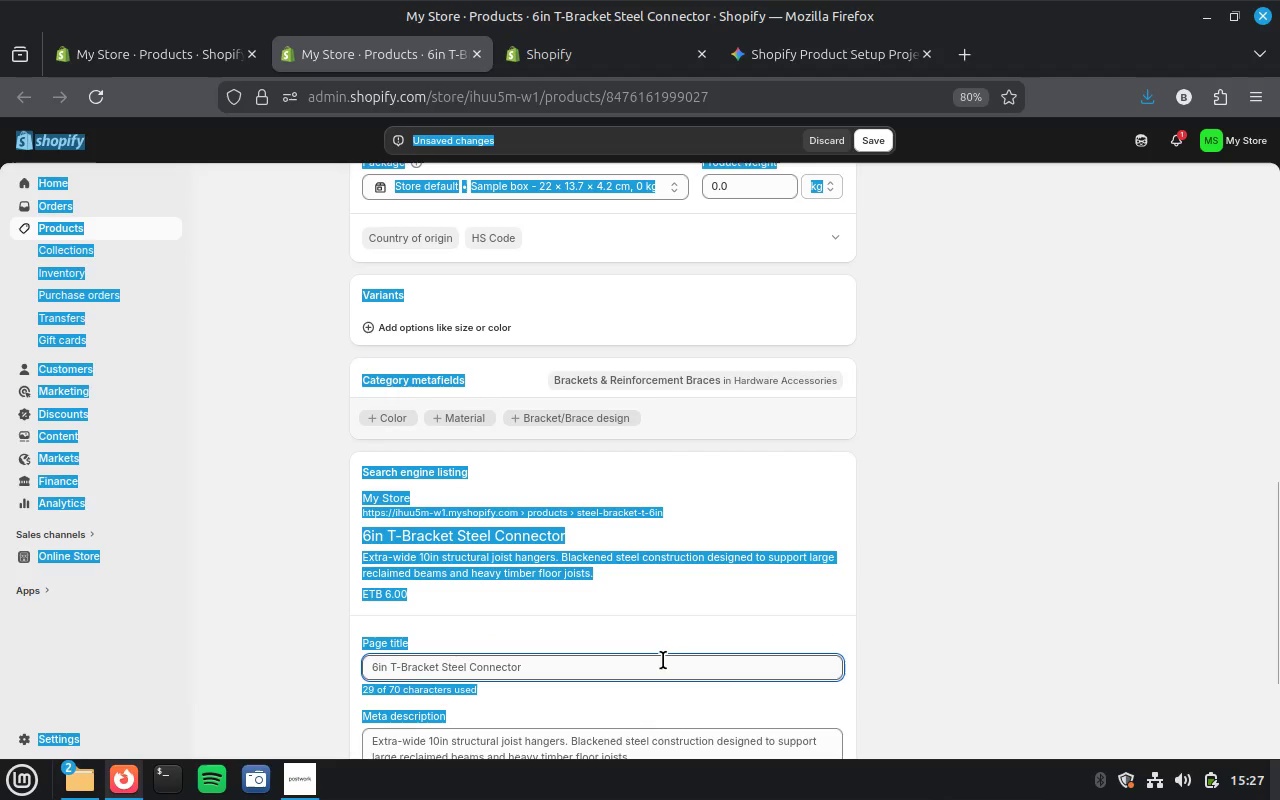 
key(Control+V)
 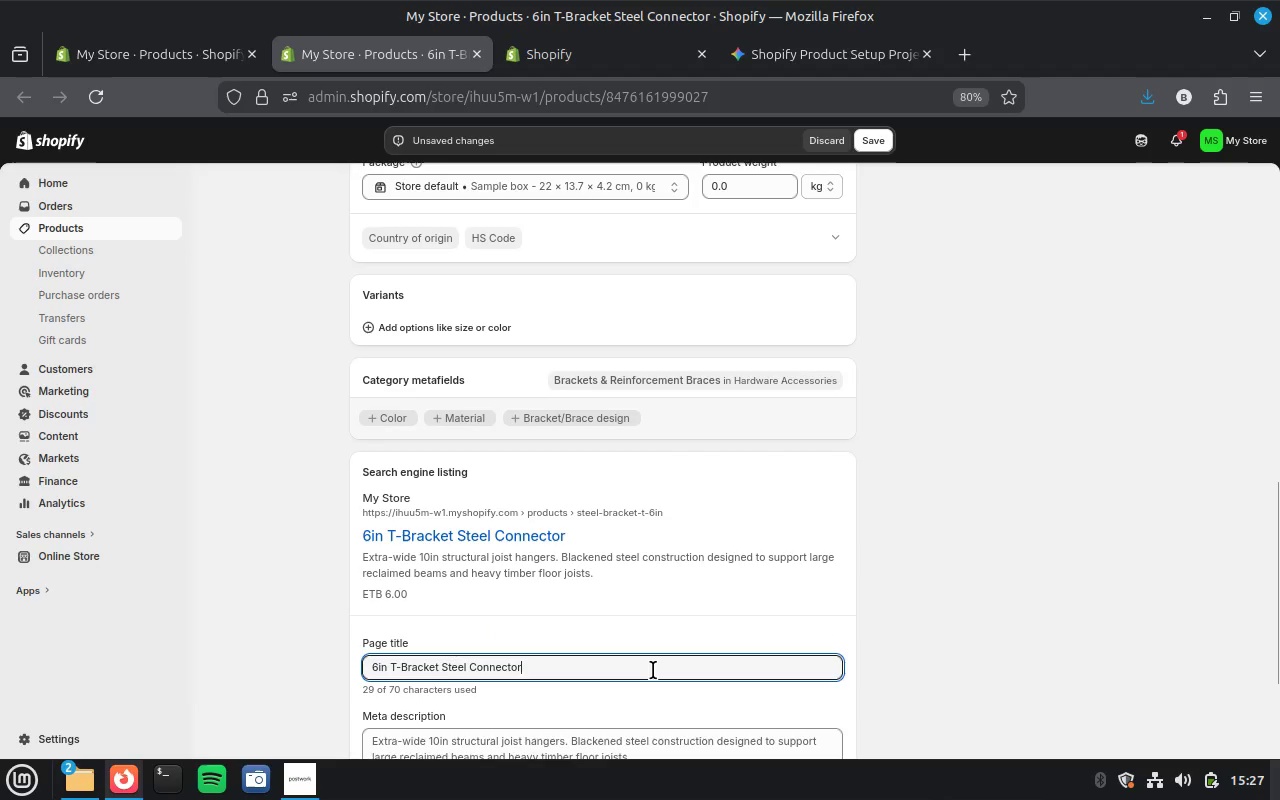 
key(Control+A)
 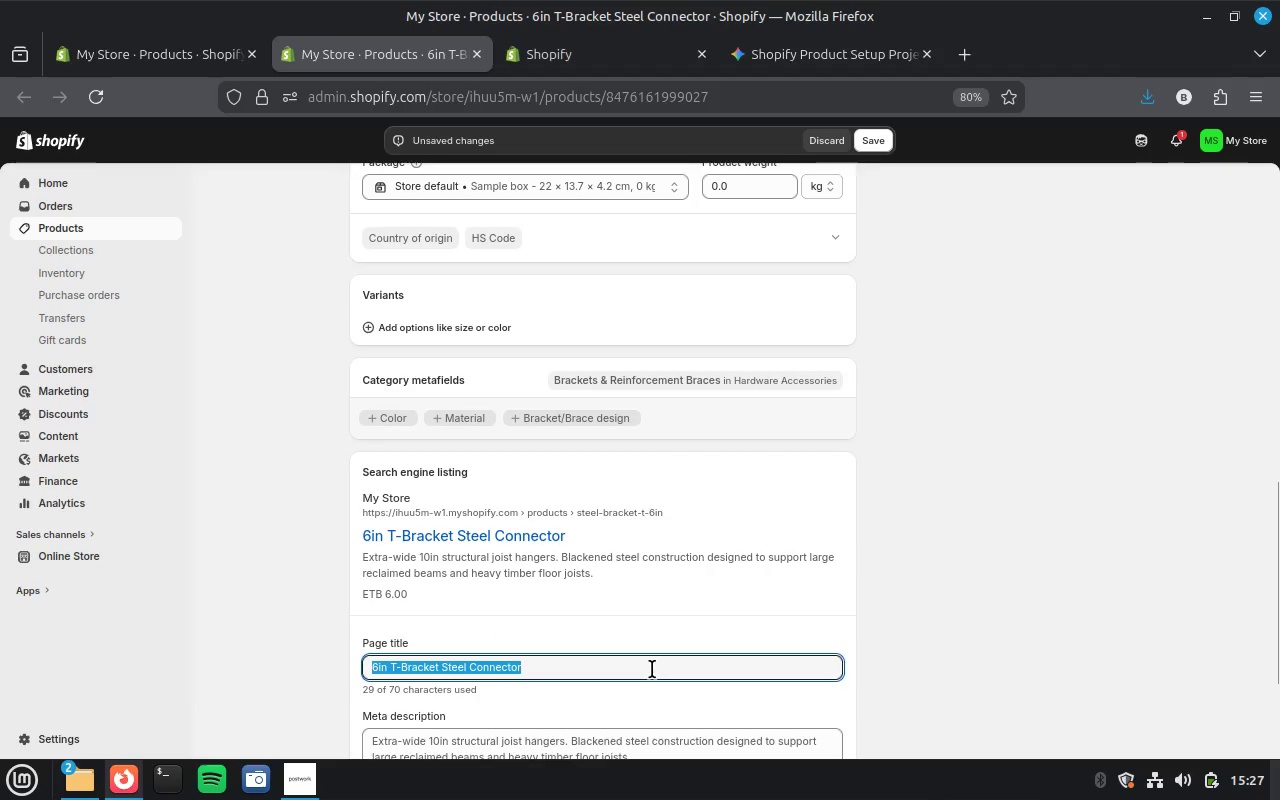 
key(Control+V)
 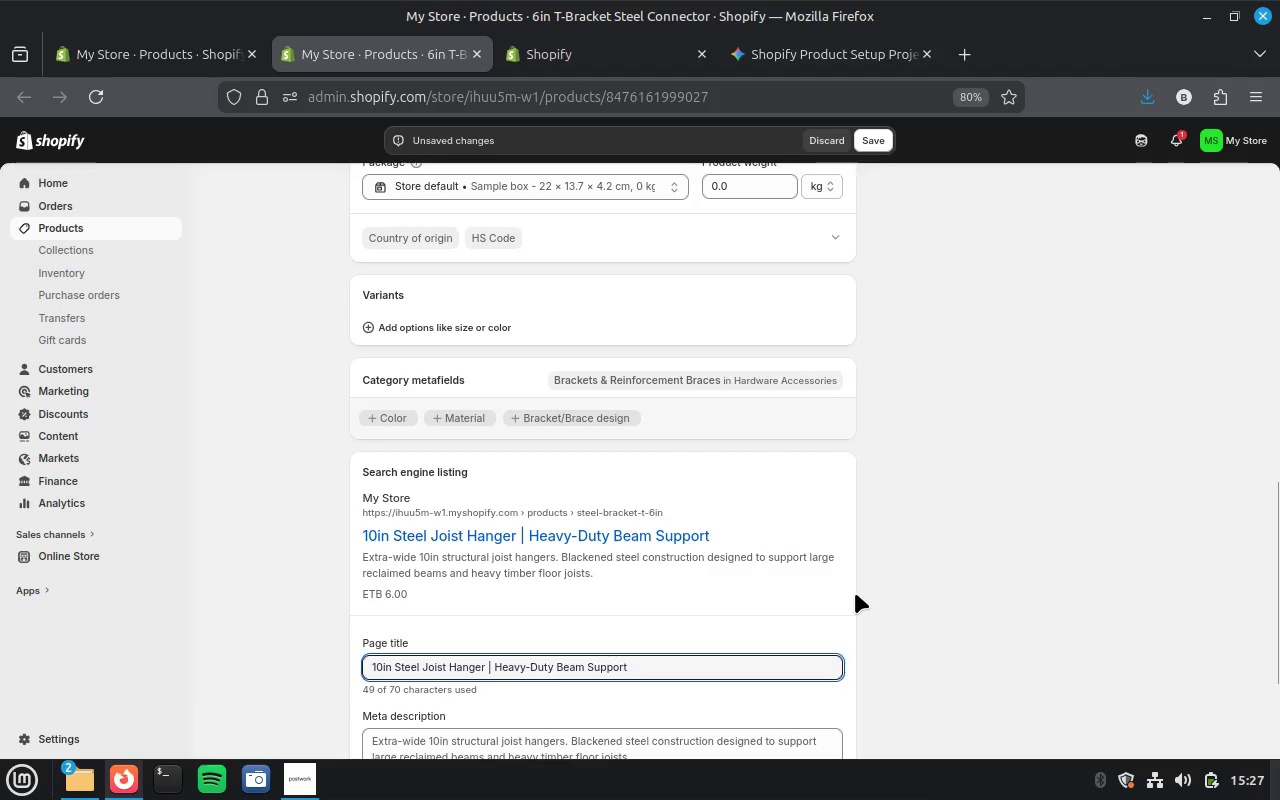 
scroll: coordinate [855, 593], scroll_direction: down, amount: 2.0
 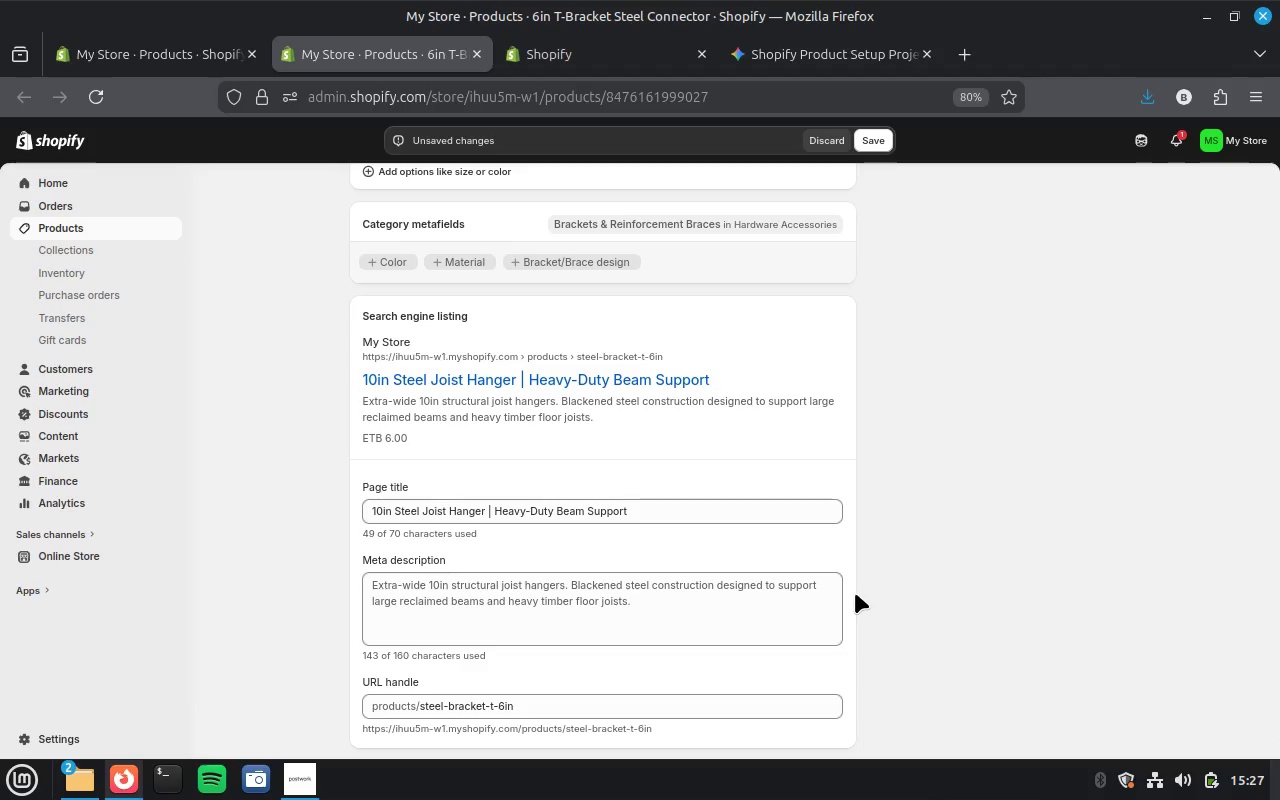 
scroll: coordinate [855, 593], scroll_direction: up, amount: 16.0
 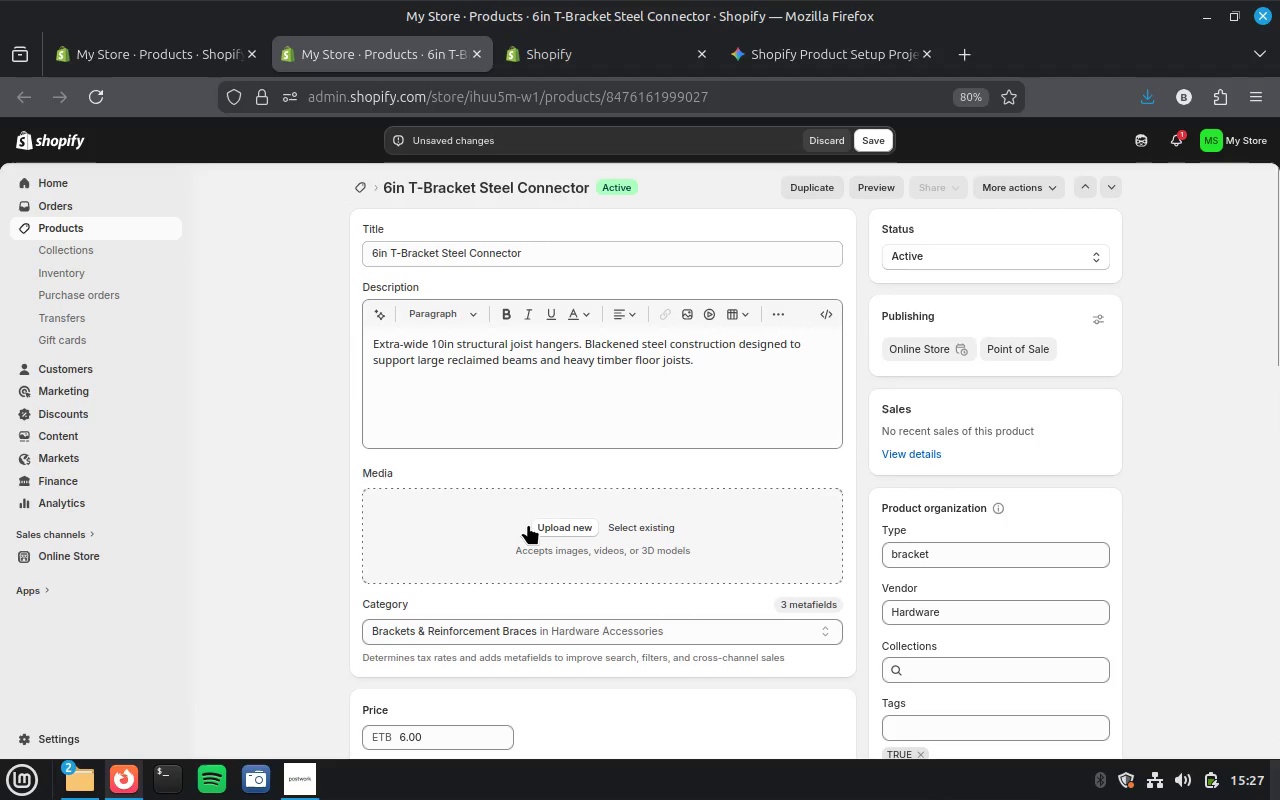 
left_click([570, 530])
 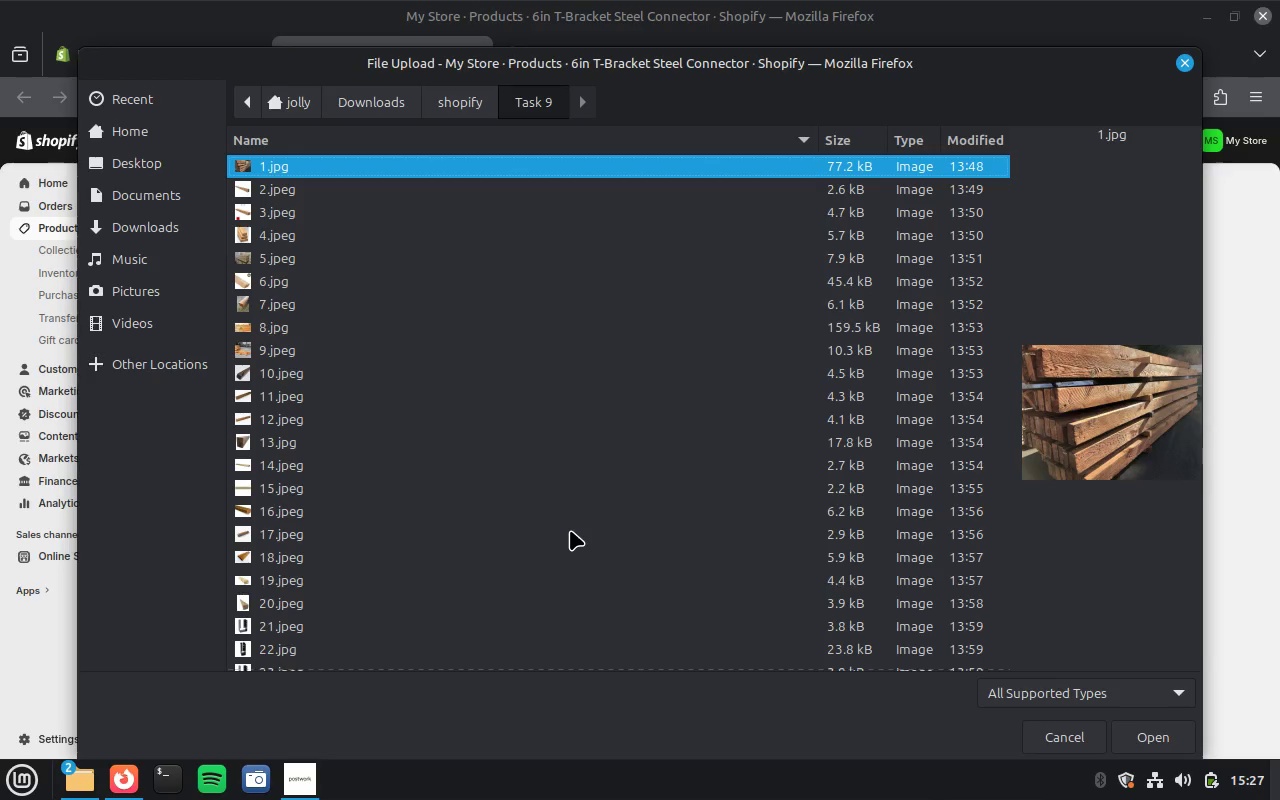 
scroll: coordinate [566, 531], scroll_direction: down, amount: 13.0
 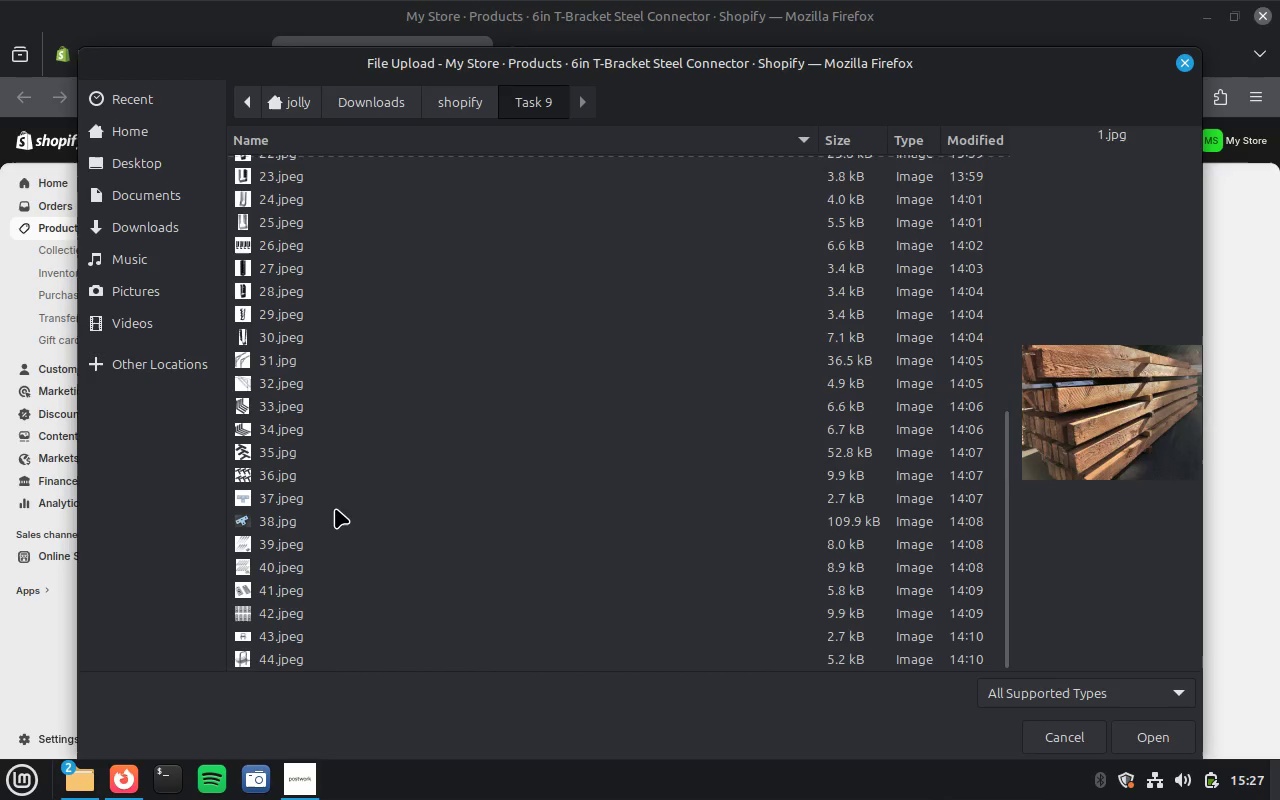 
left_click([335, 508])
 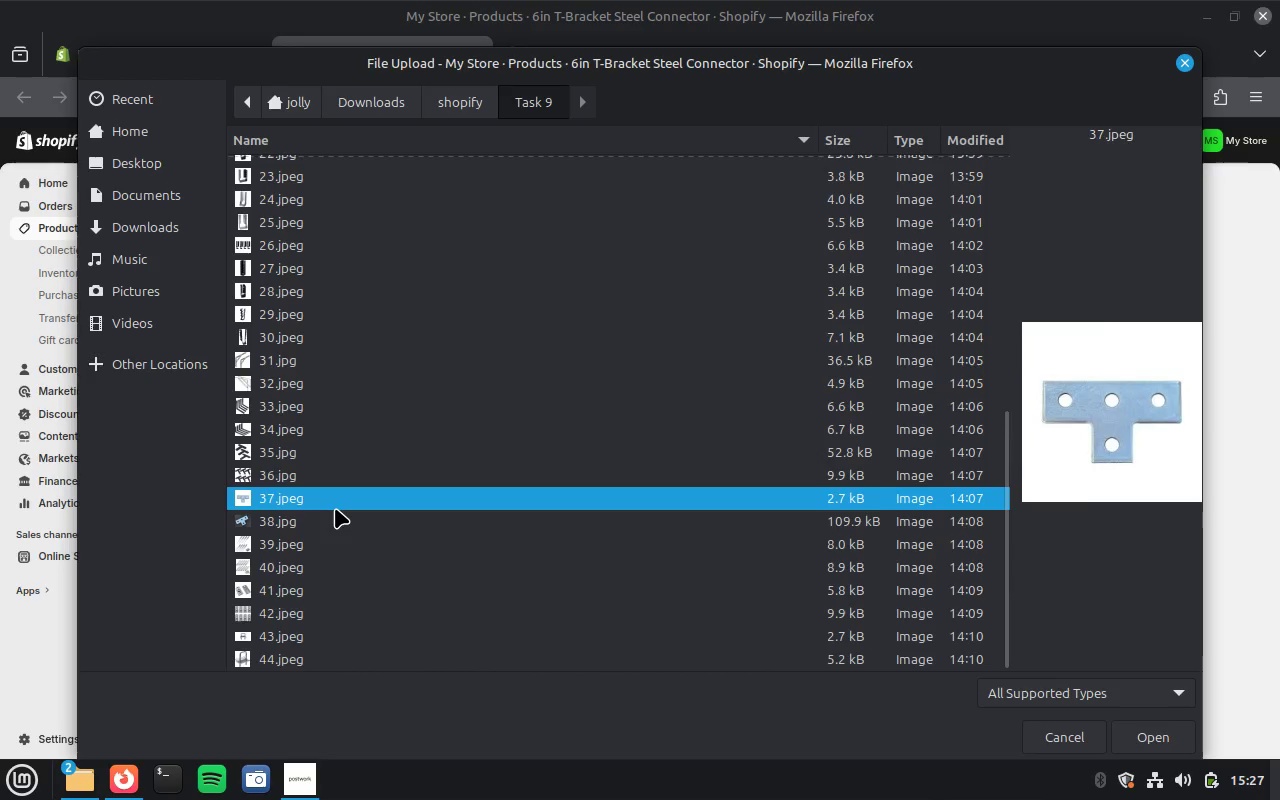 
key(ArrowUp)
 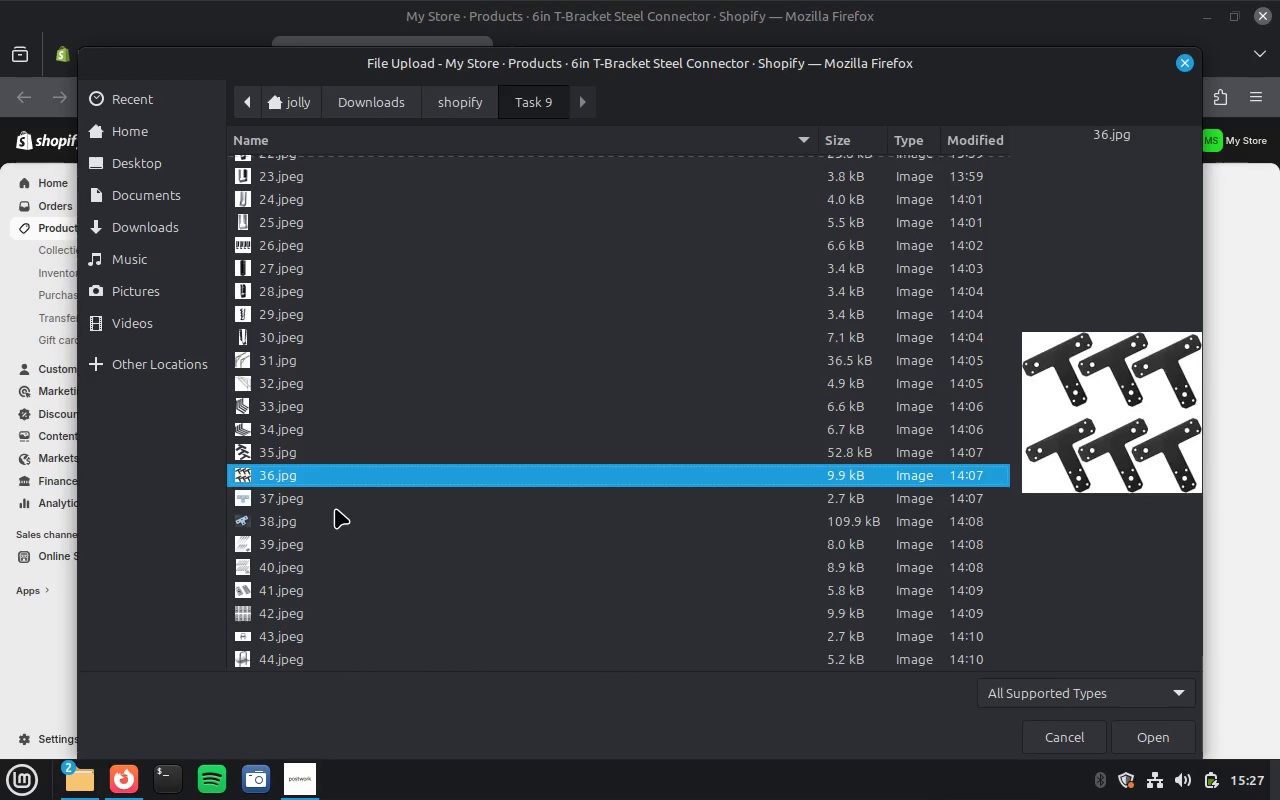 
key(ArrowUp)
 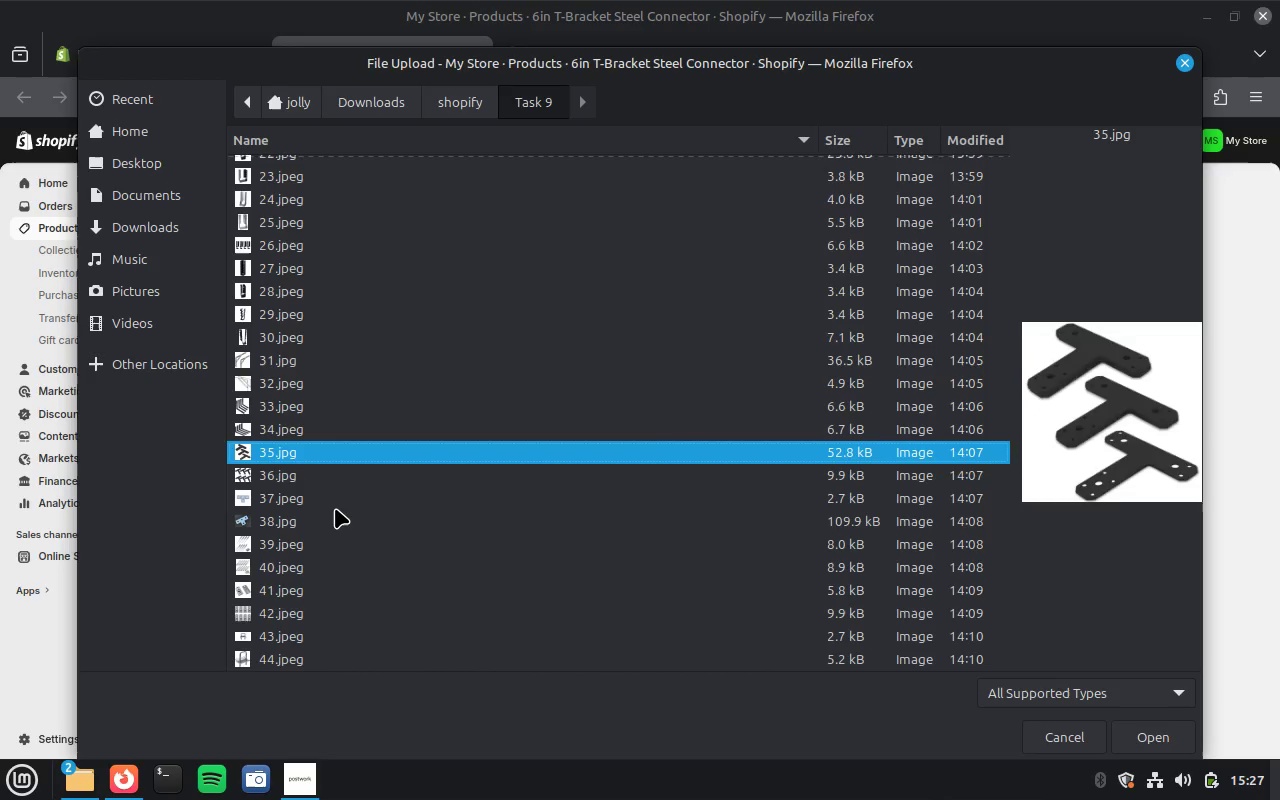 
key(ArrowDown)
 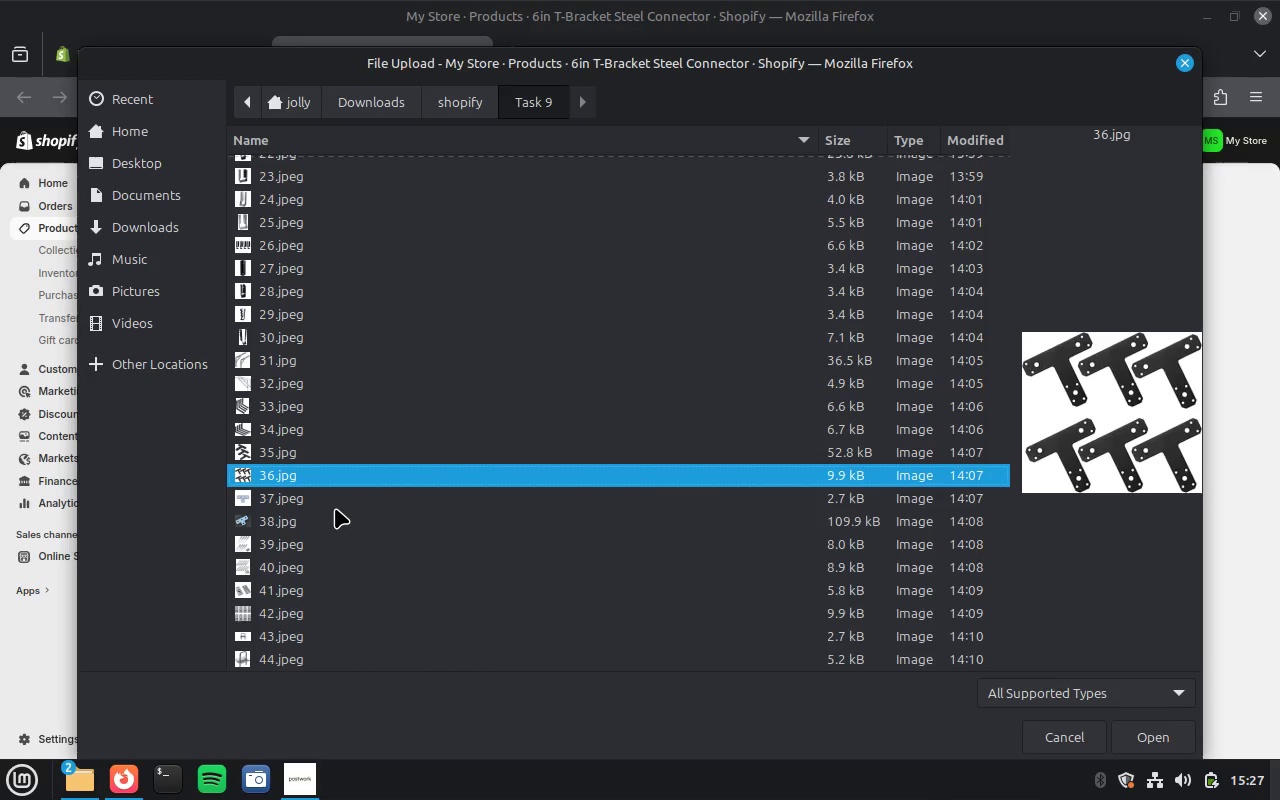 
key(ArrowDown)
 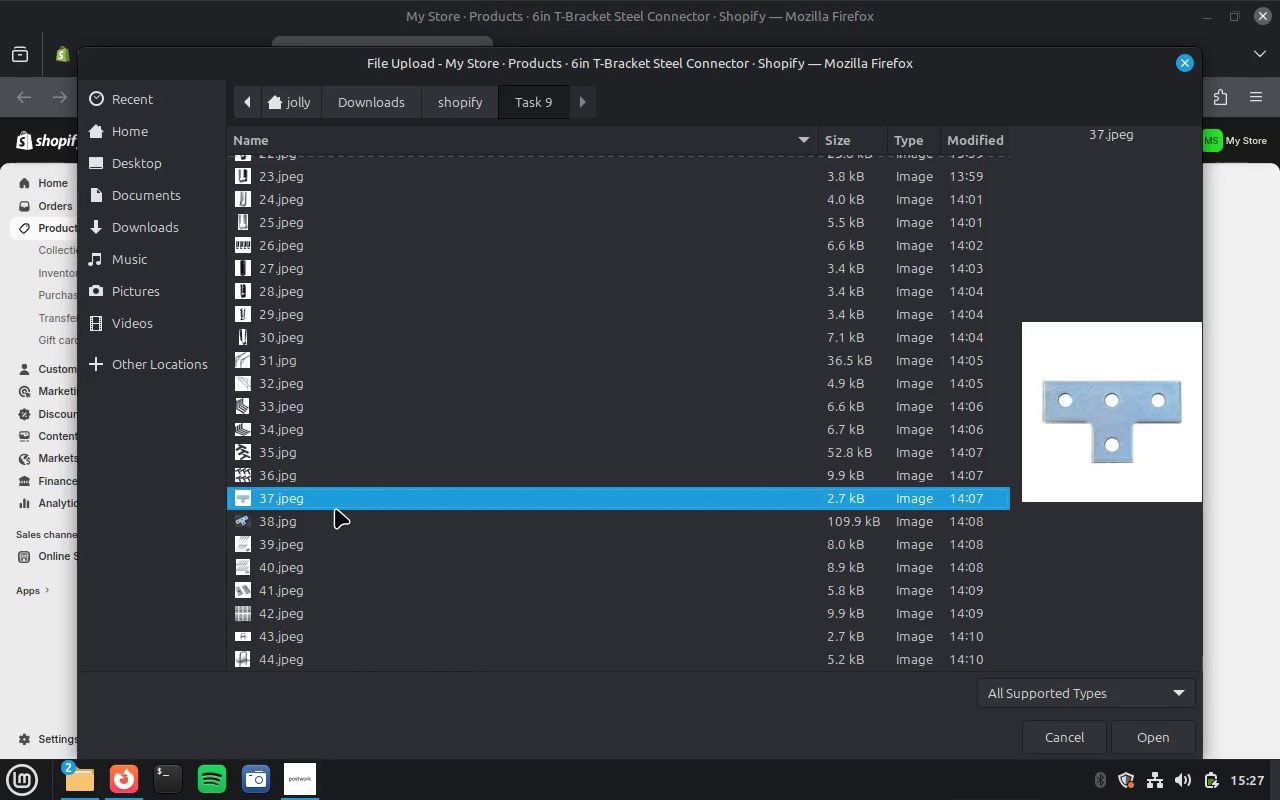 
key(ArrowUp)
 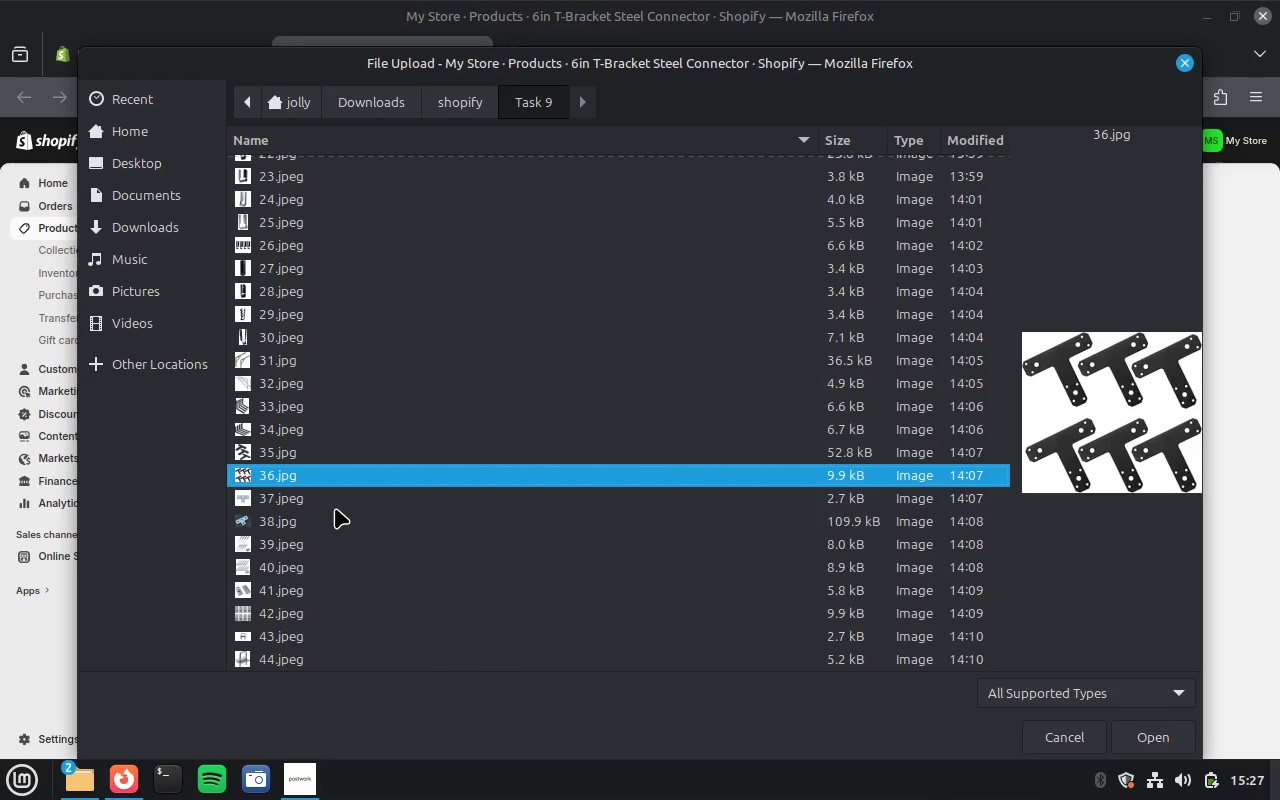 
key(ArrowUp)
 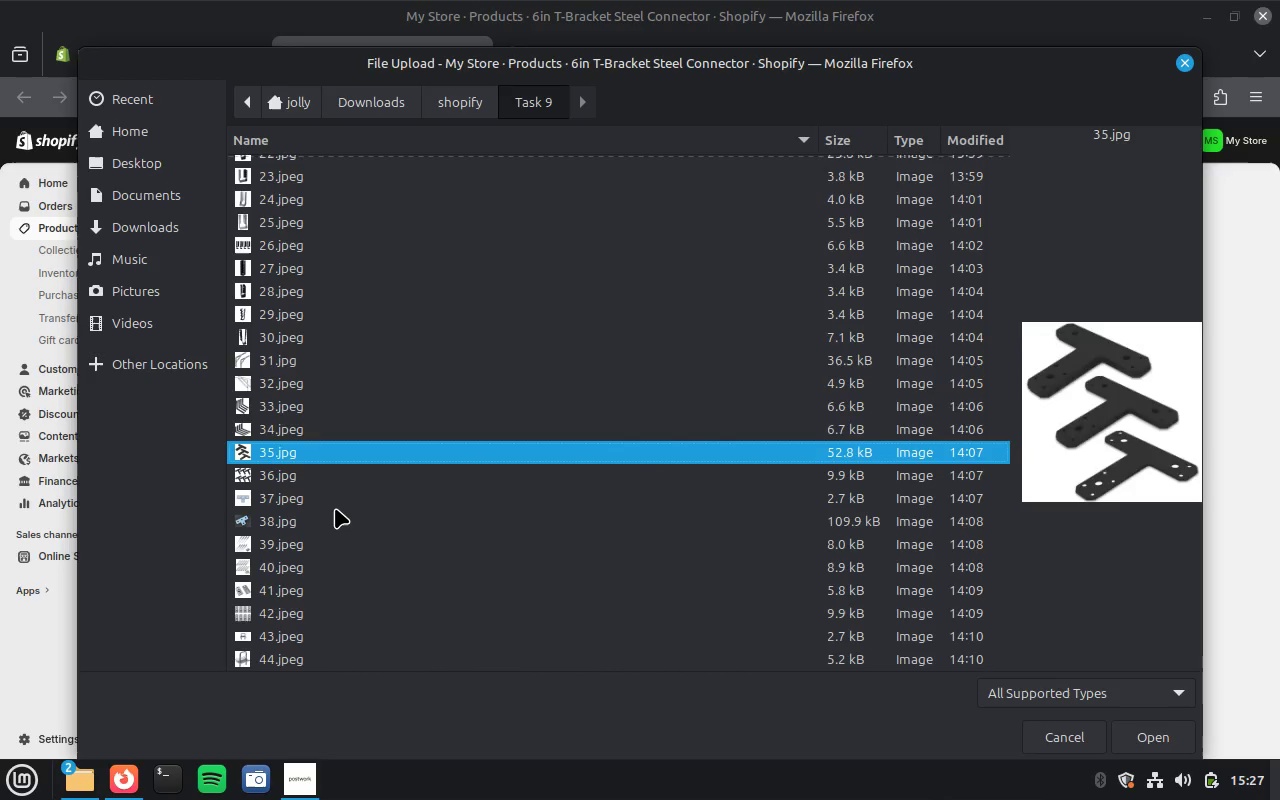 
key(ArrowUp)
 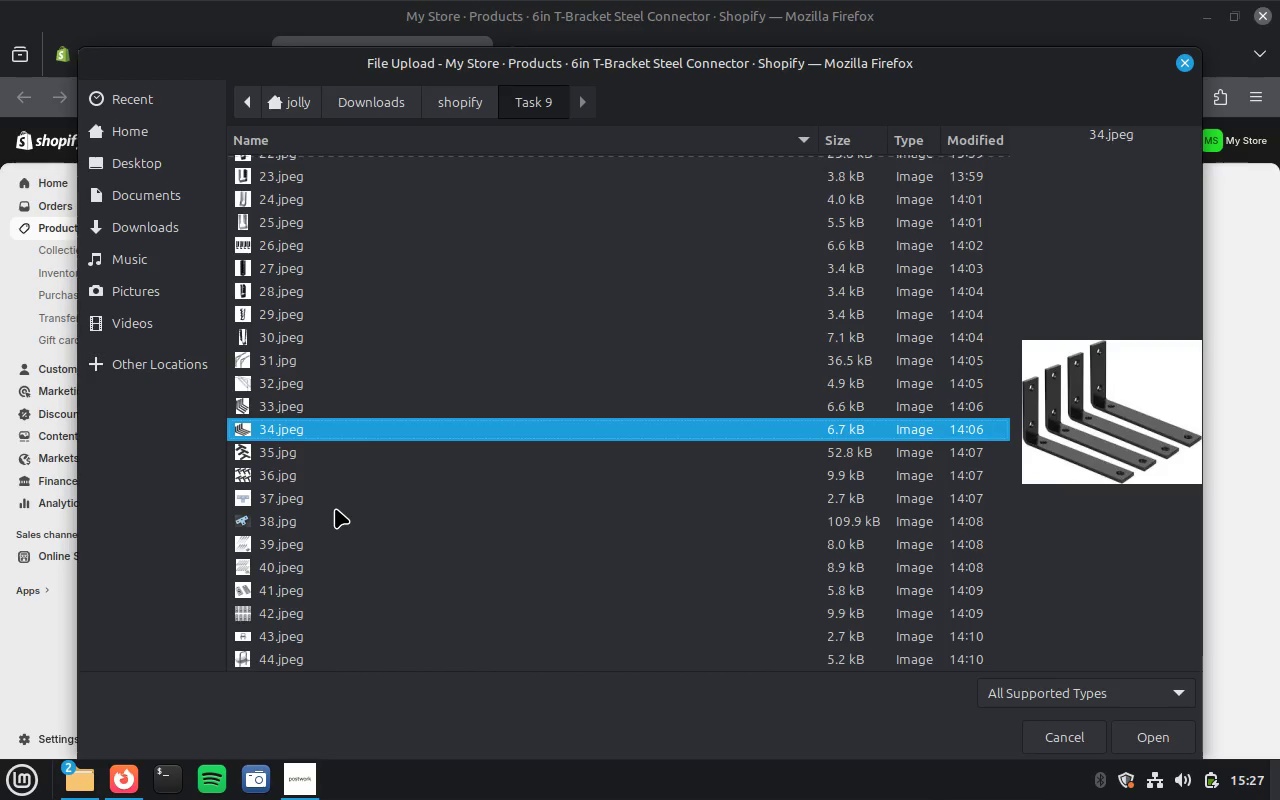 
key(ArrowDown)
 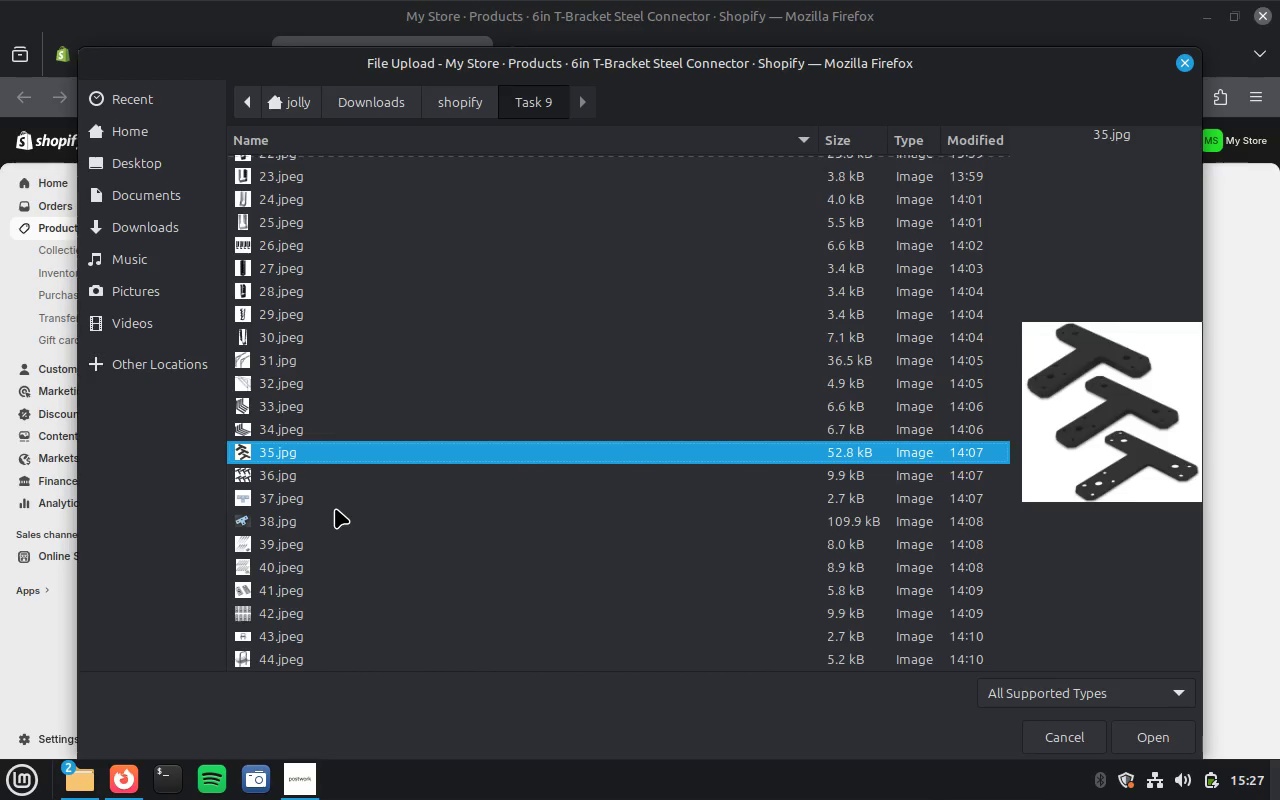 
key(ArrowDown)
 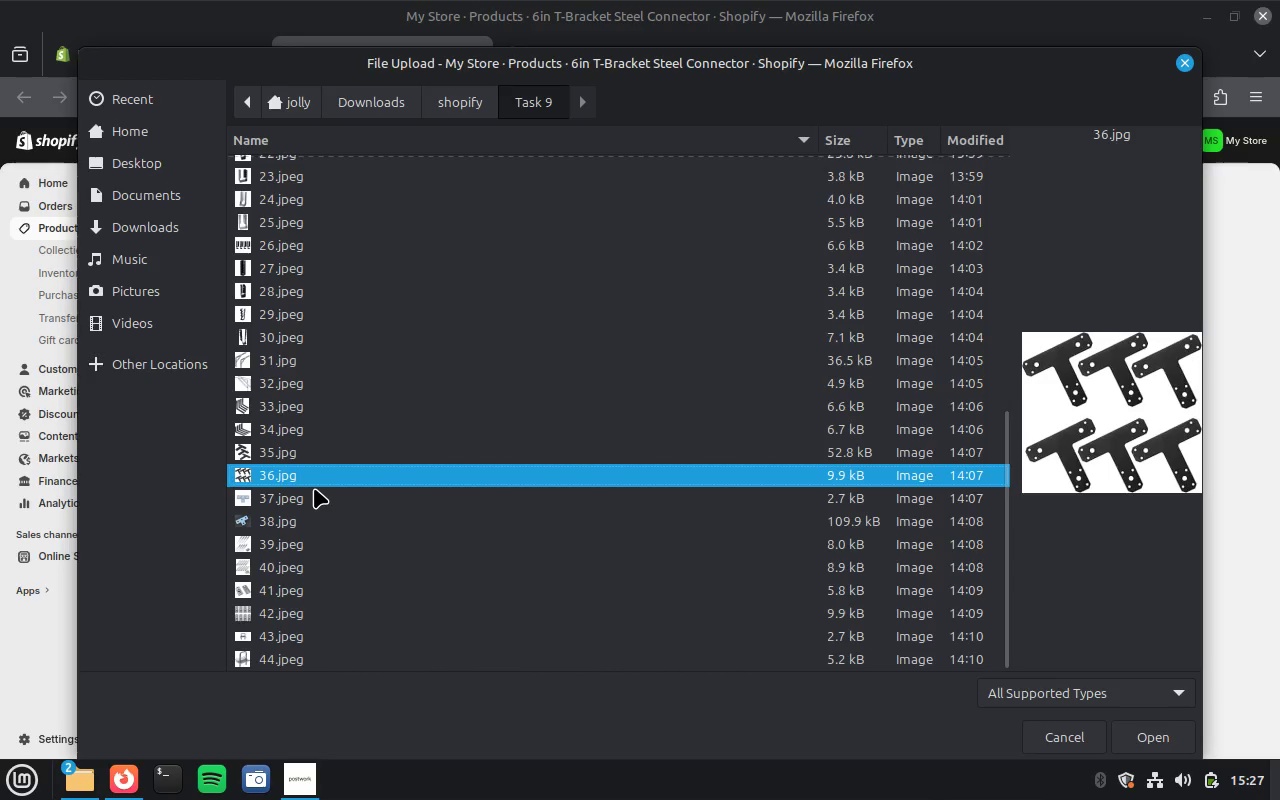 
hold_key(key=ControlLeft, duration=1.84)
 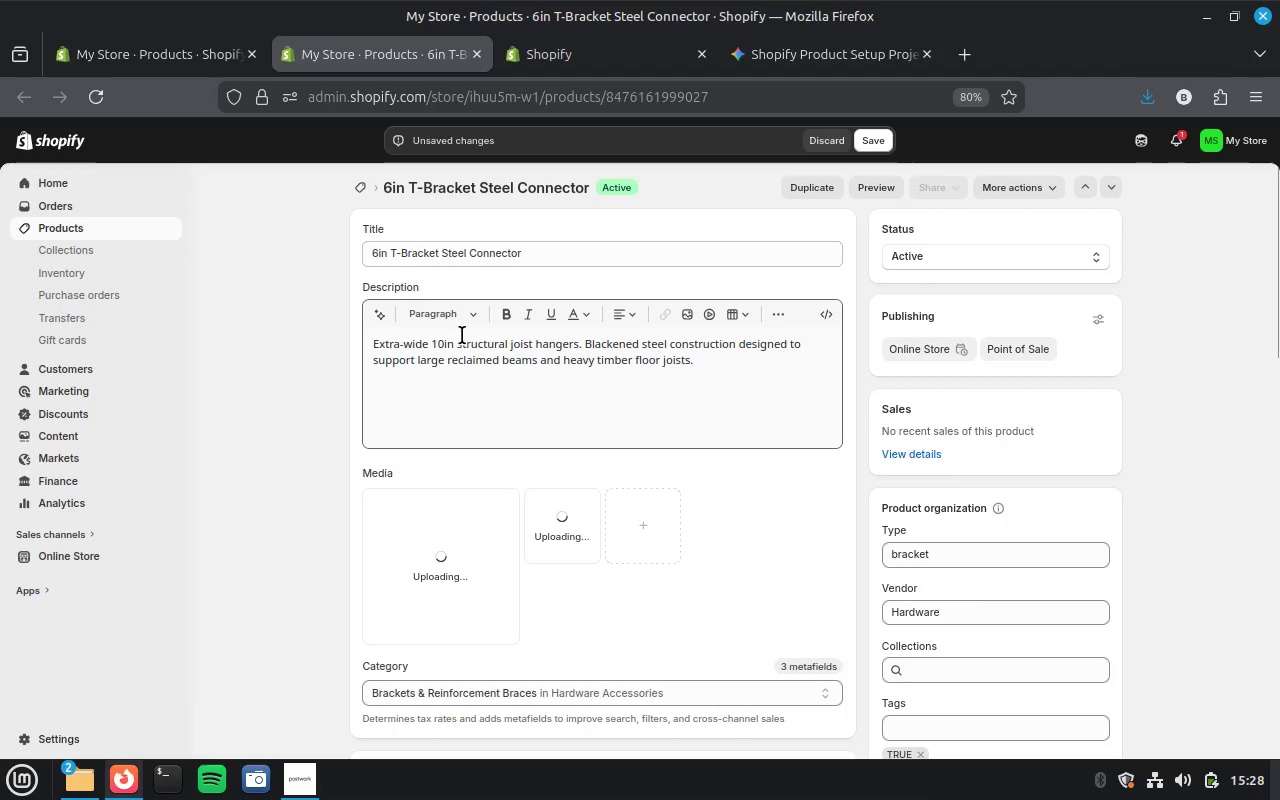 
wait(5.84)
 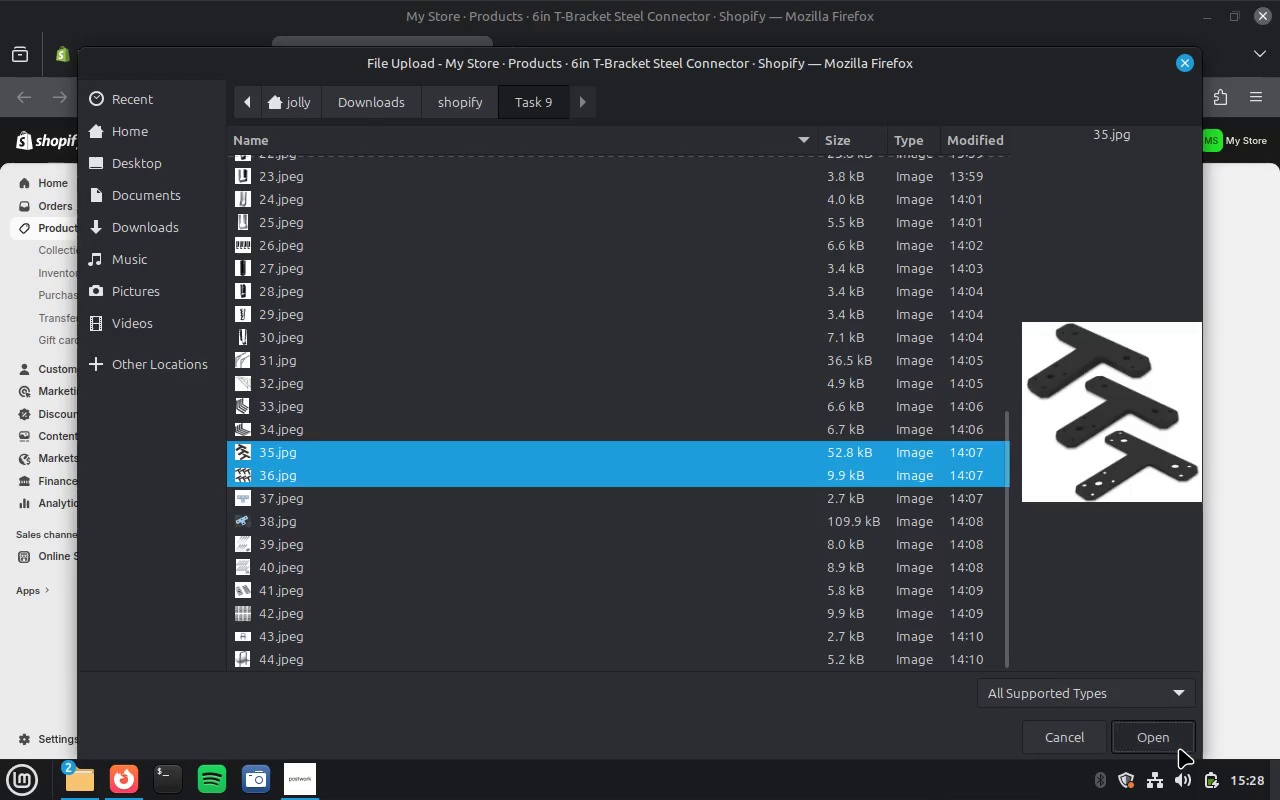 
scroll: coordinate [1129, 538], scroll_direction: down, amount: 1.0
 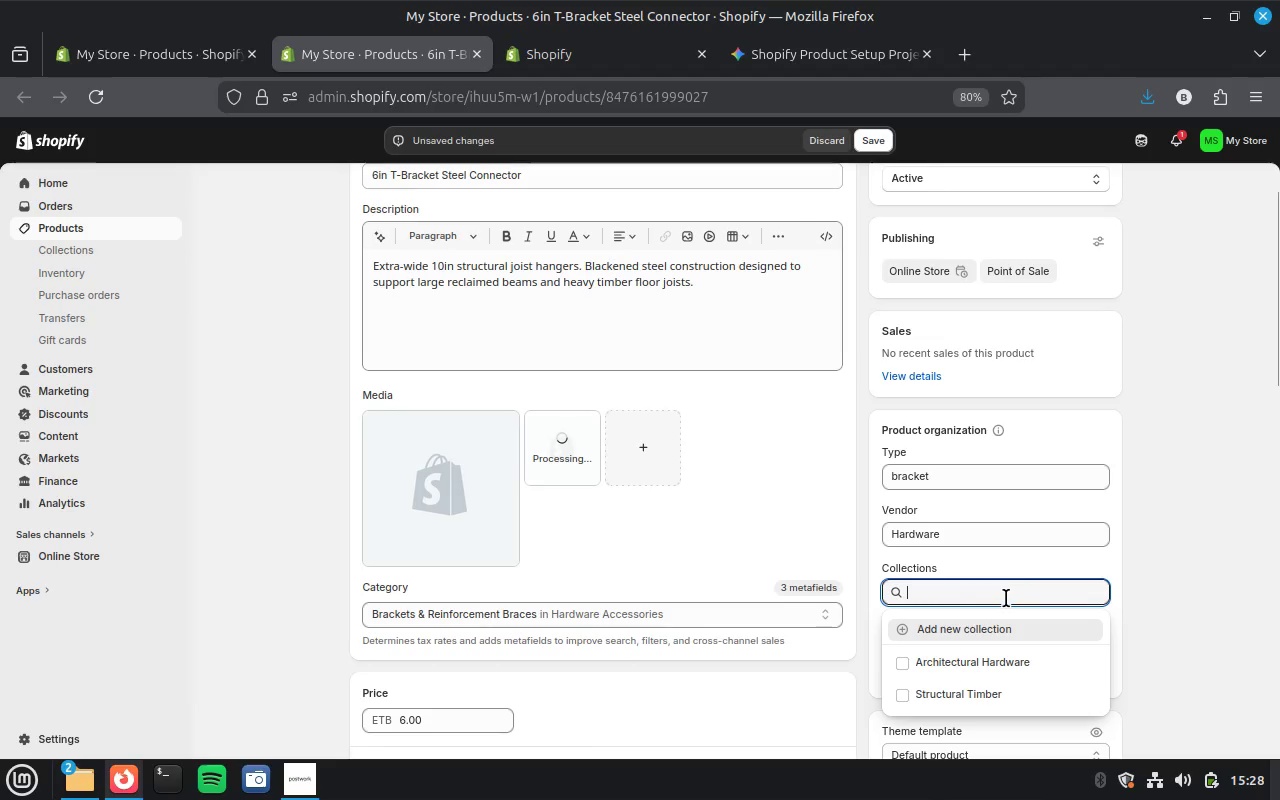 
left_click([981, 661])
 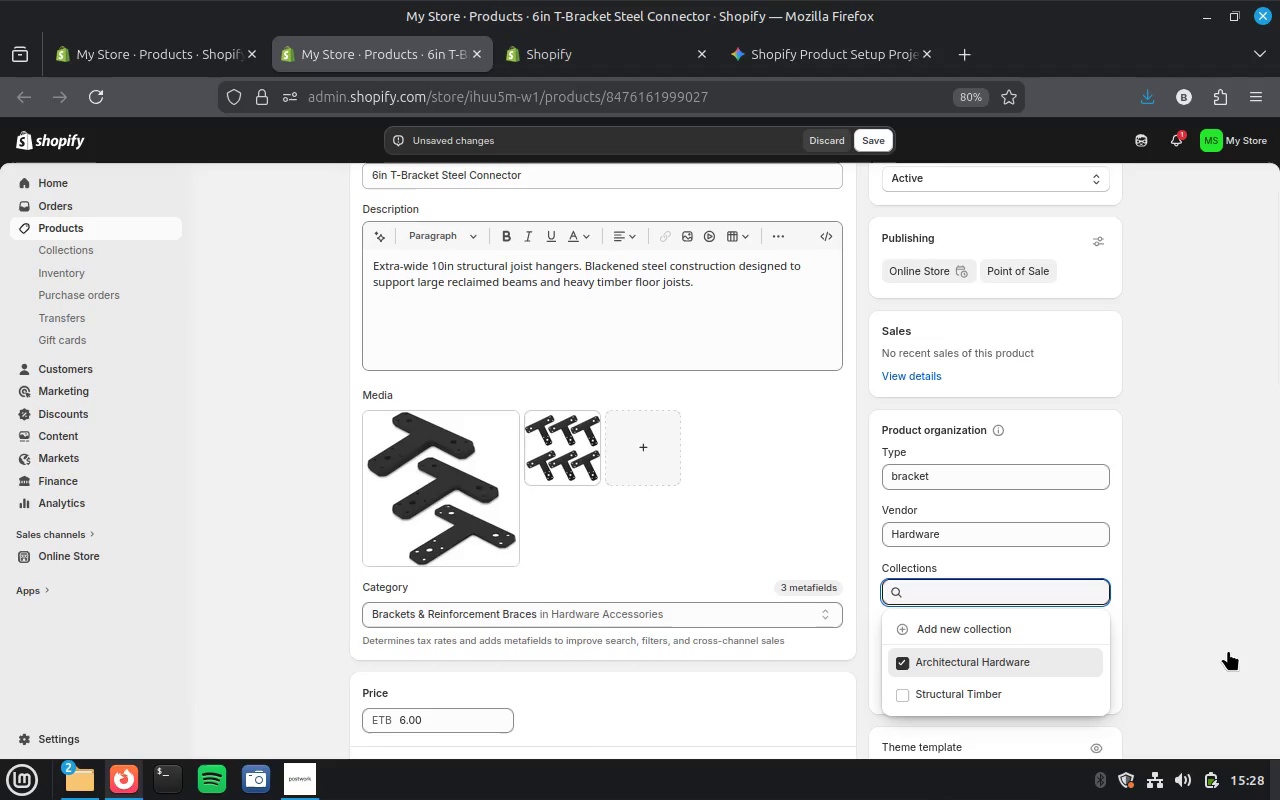 
left_click([1256, 627])
 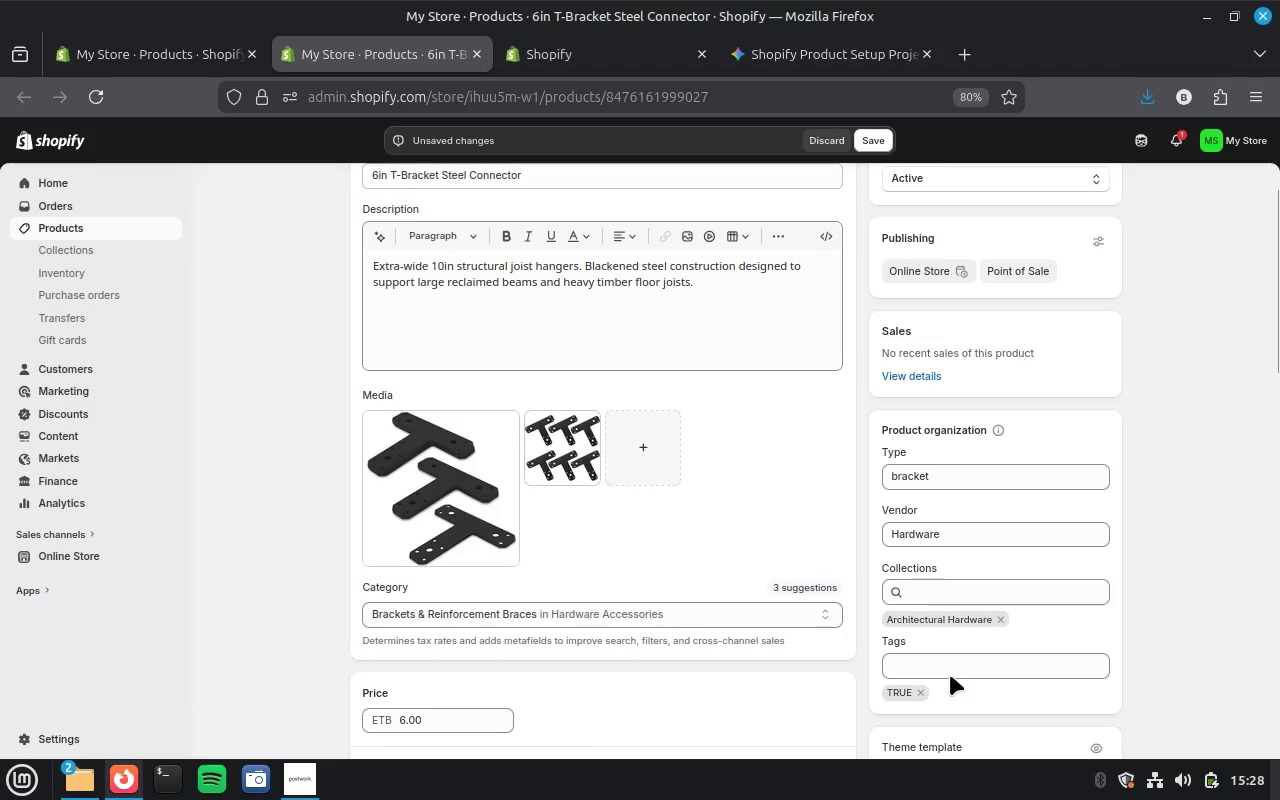 
left_click([951, 663])
 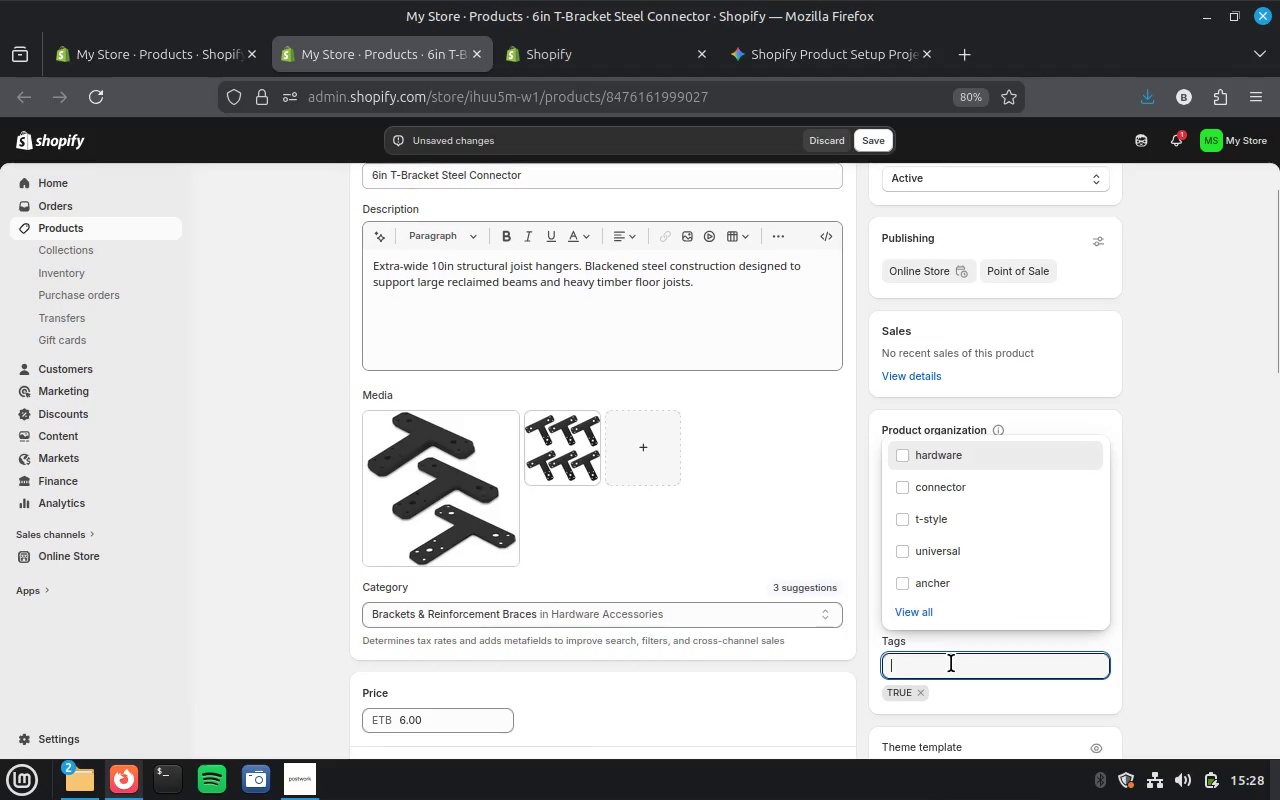 
 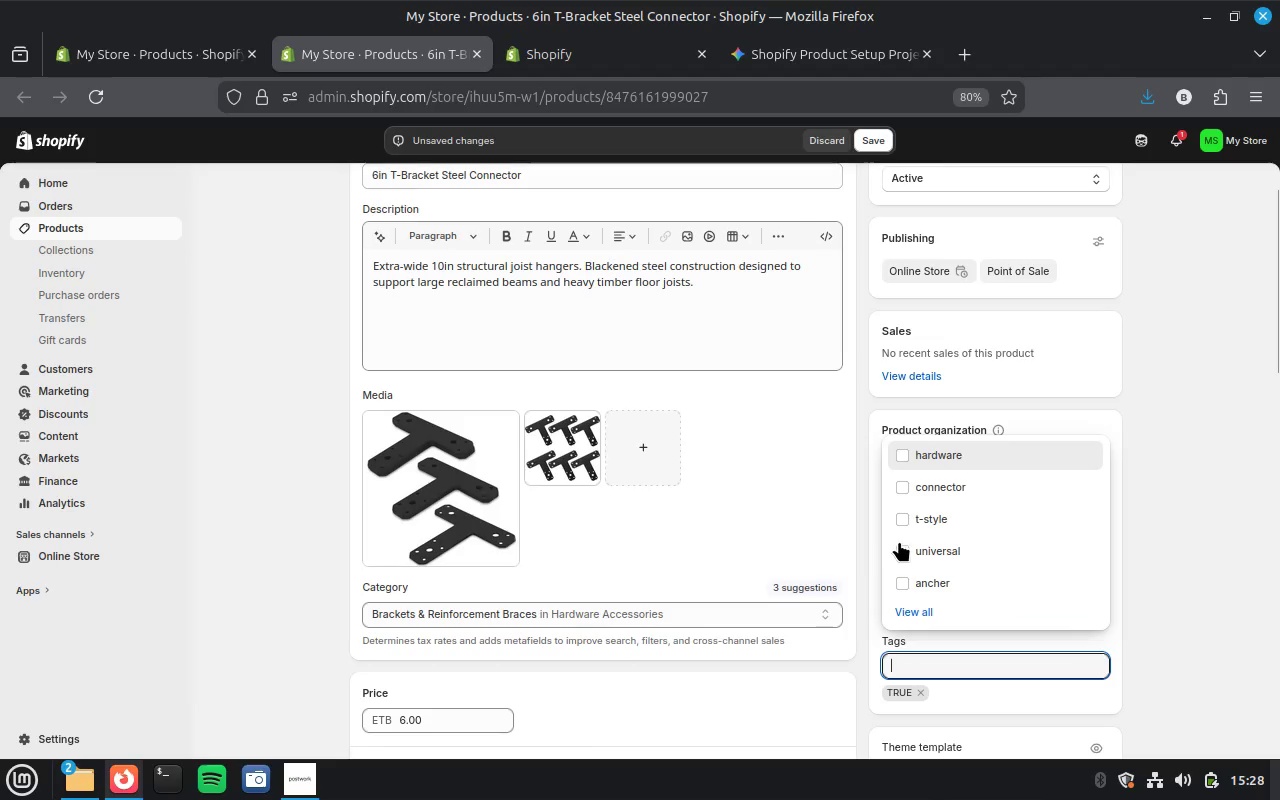 
left_click([899, 541])
 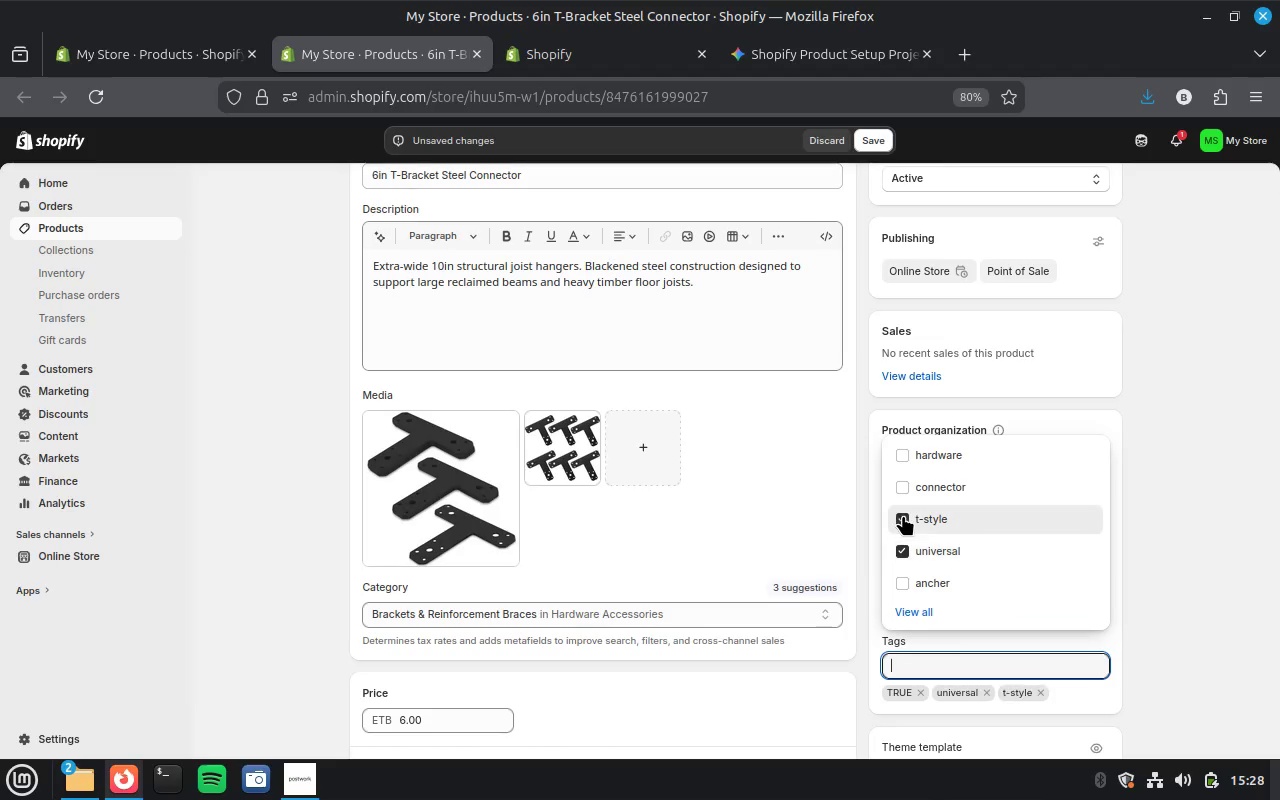 
left_click([904, 489])
 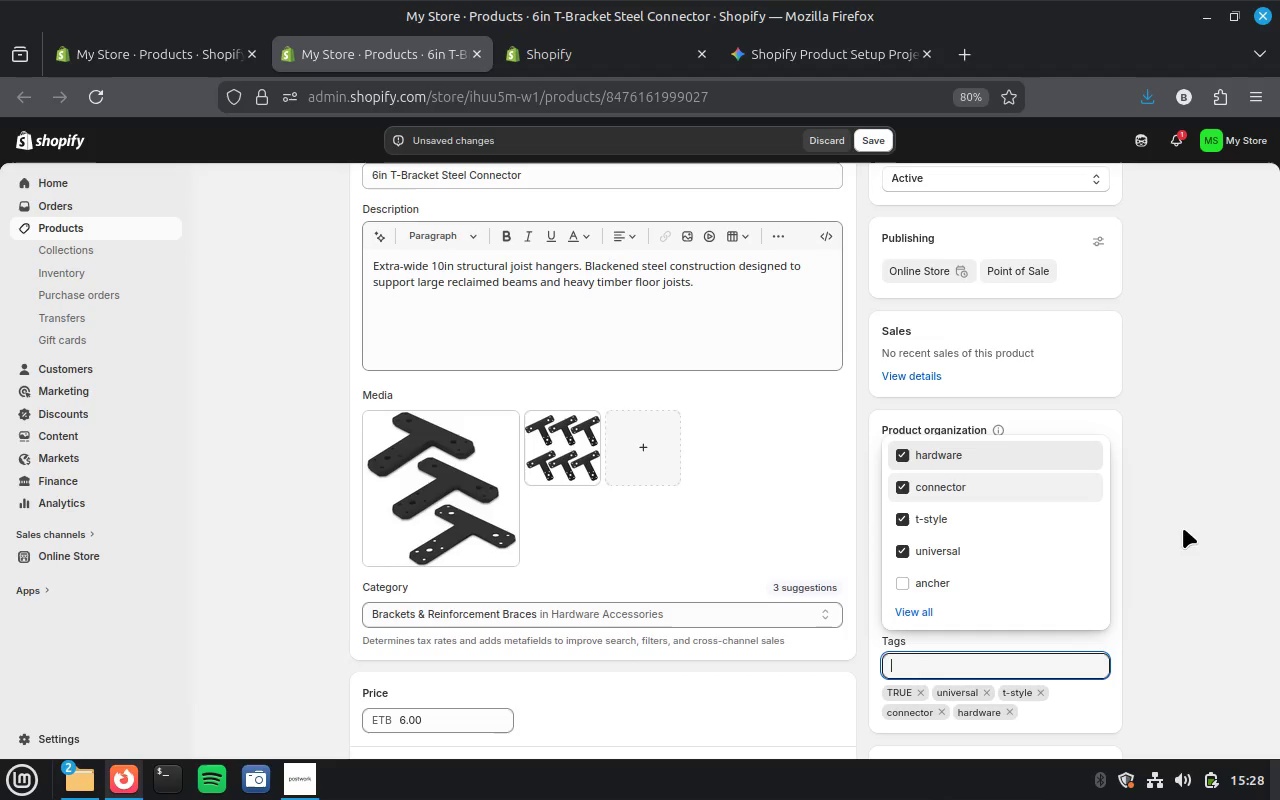 
left_click([1201, 570])
 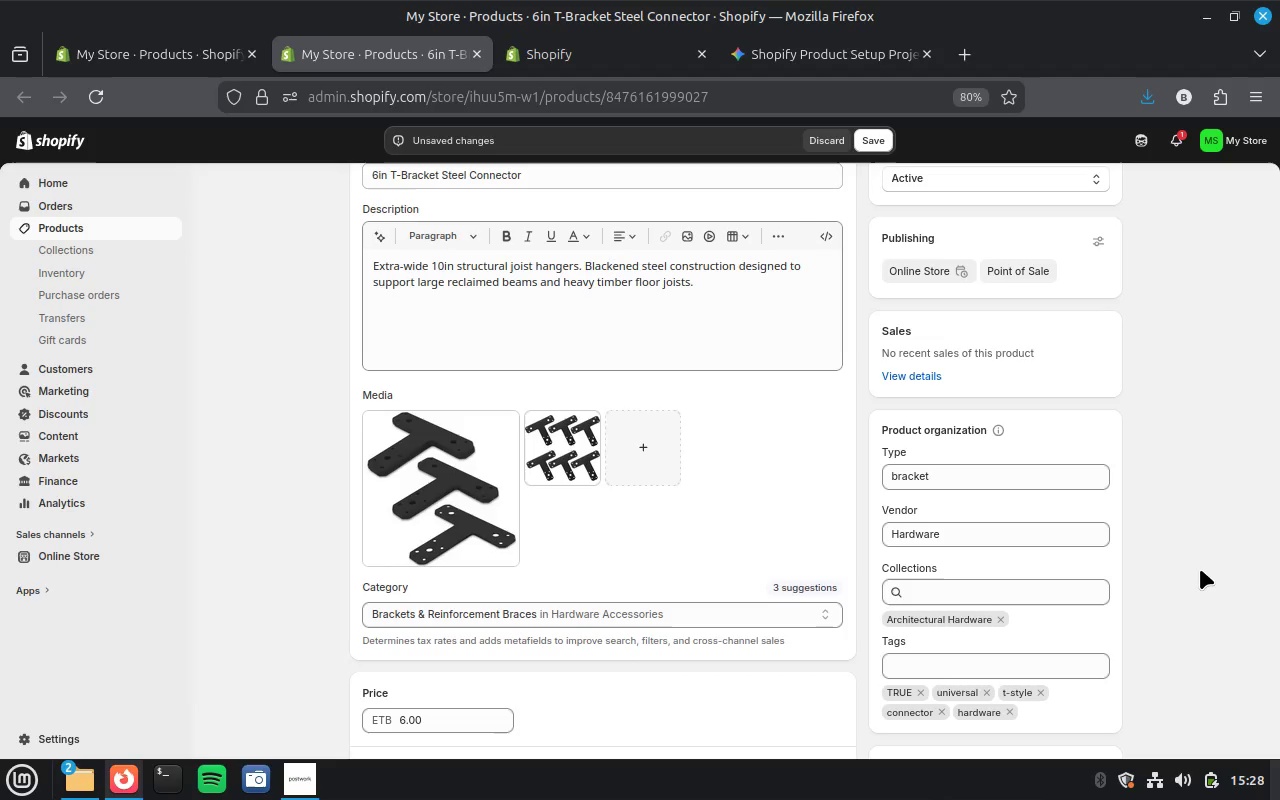 
wait(17.2)
 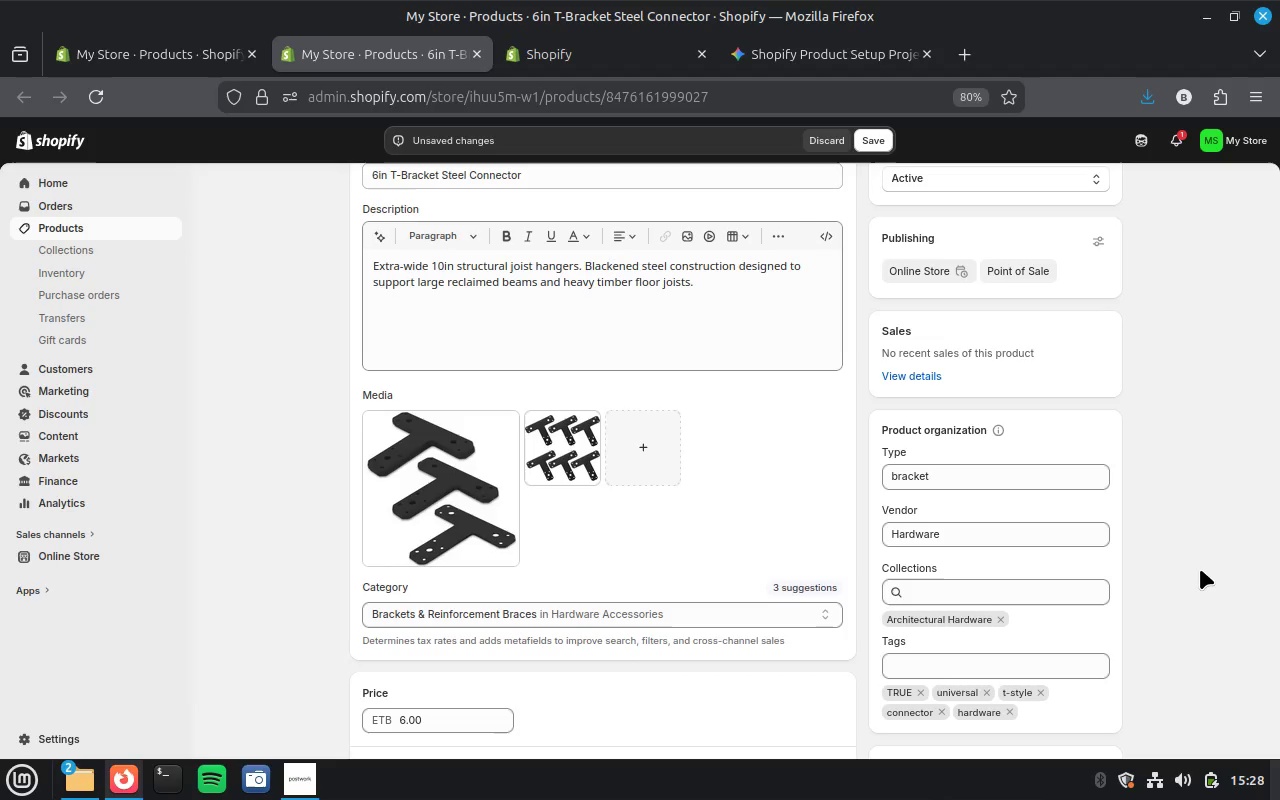 
scroll: coordinate [1145, 513], scroll_direction: down, amount: 5.0
 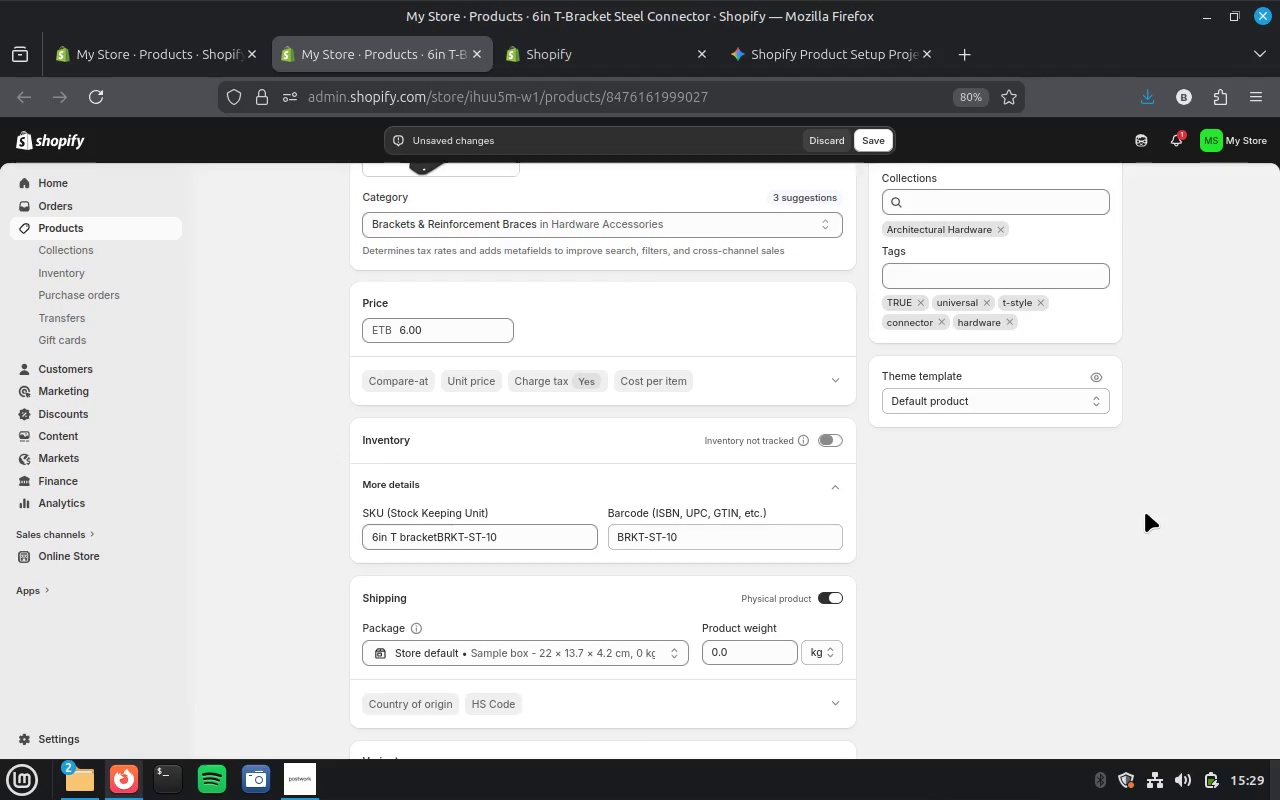 
wait(26.25)
 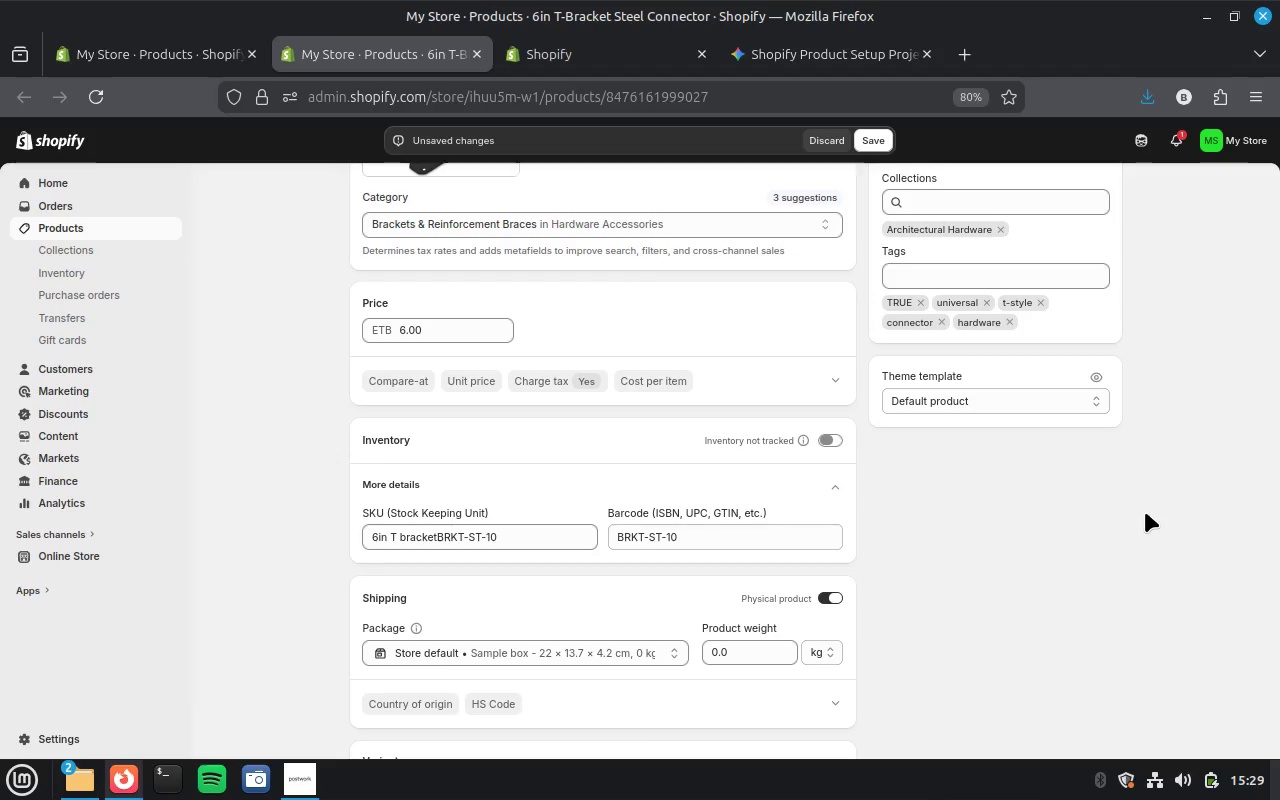 
scroll: coordinate [721, 531], scroll_direction: down, amount: 12.0
 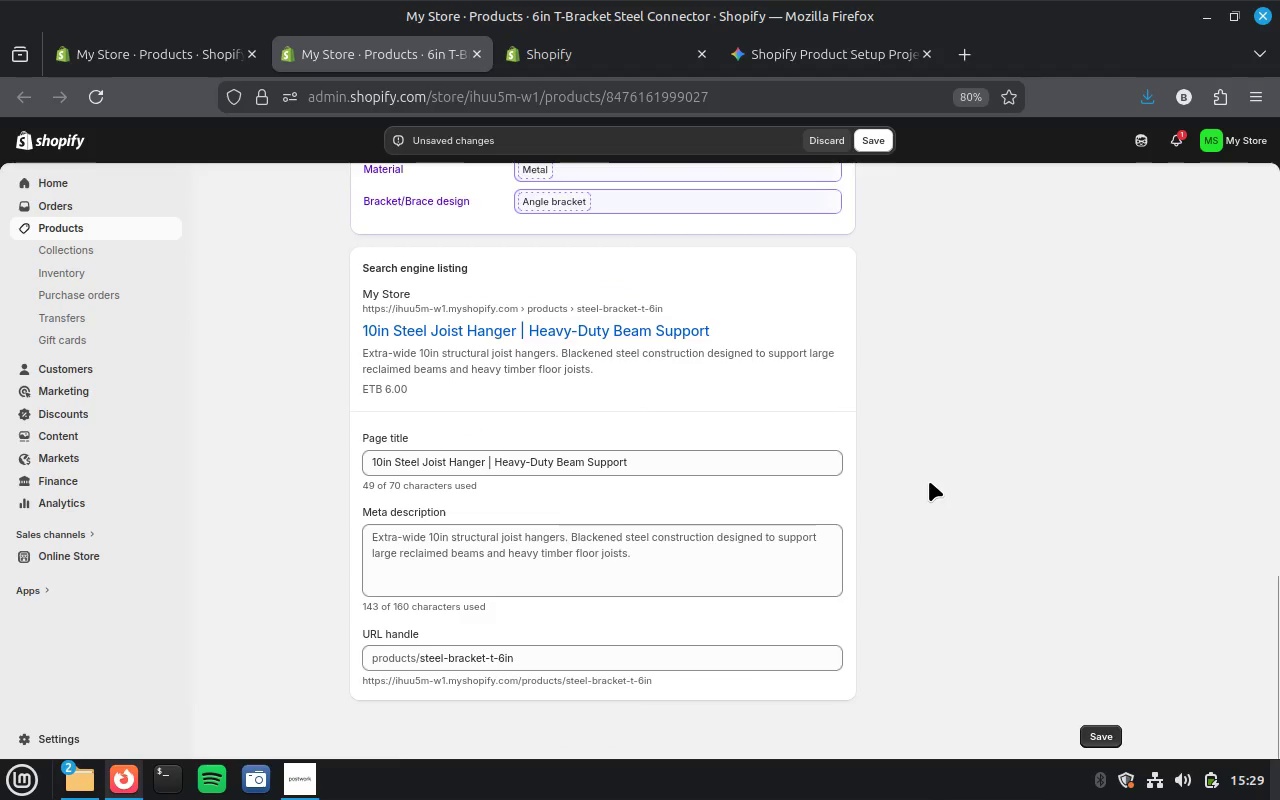 
scroll: coordinate [918, 474], scroll_direction: up, amount: 20.0
 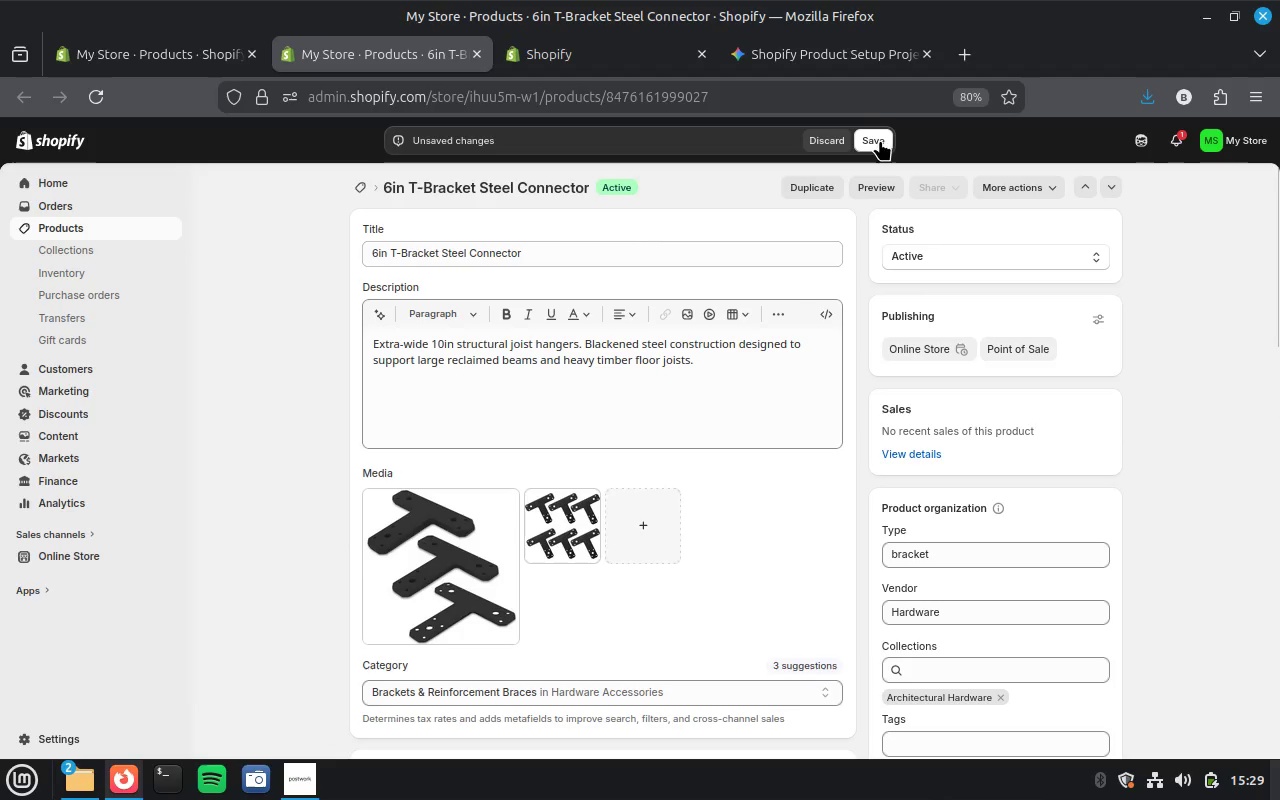 
left_click([880, 136])
 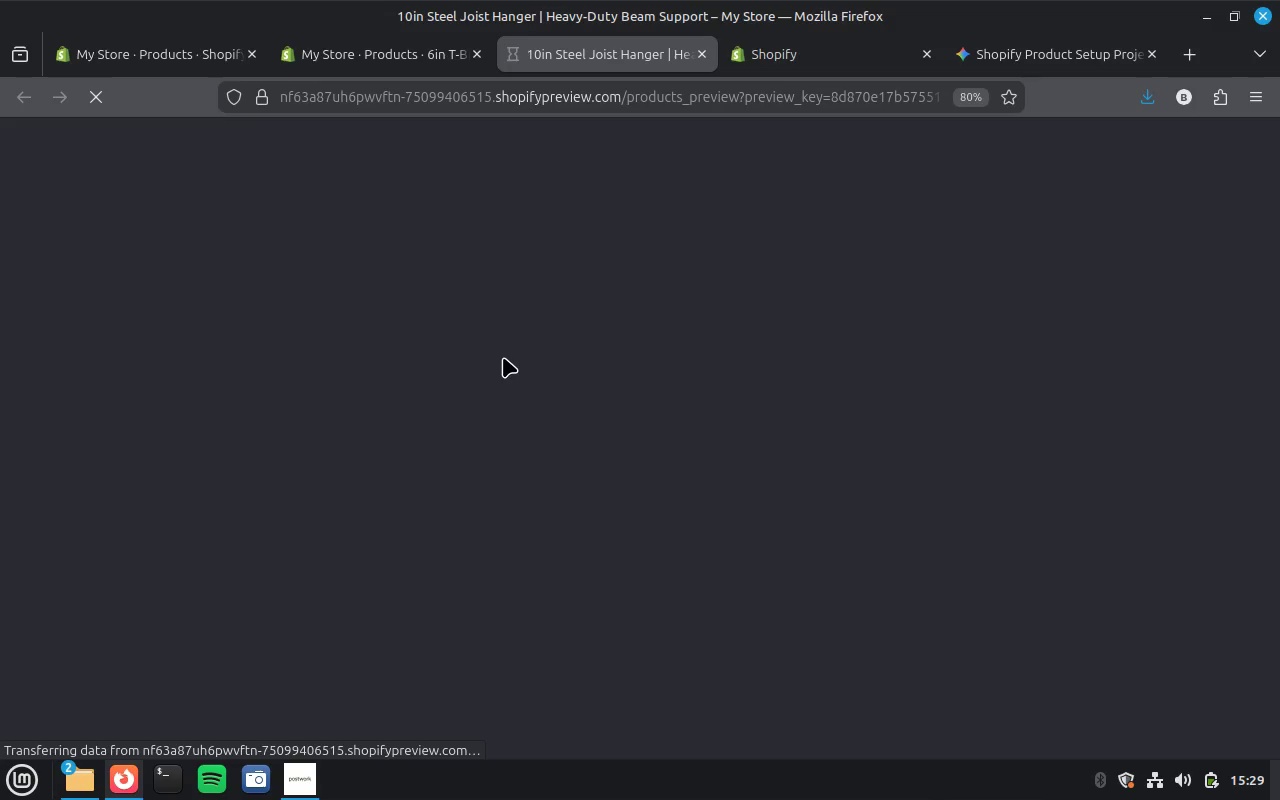 
wait(42.64)
 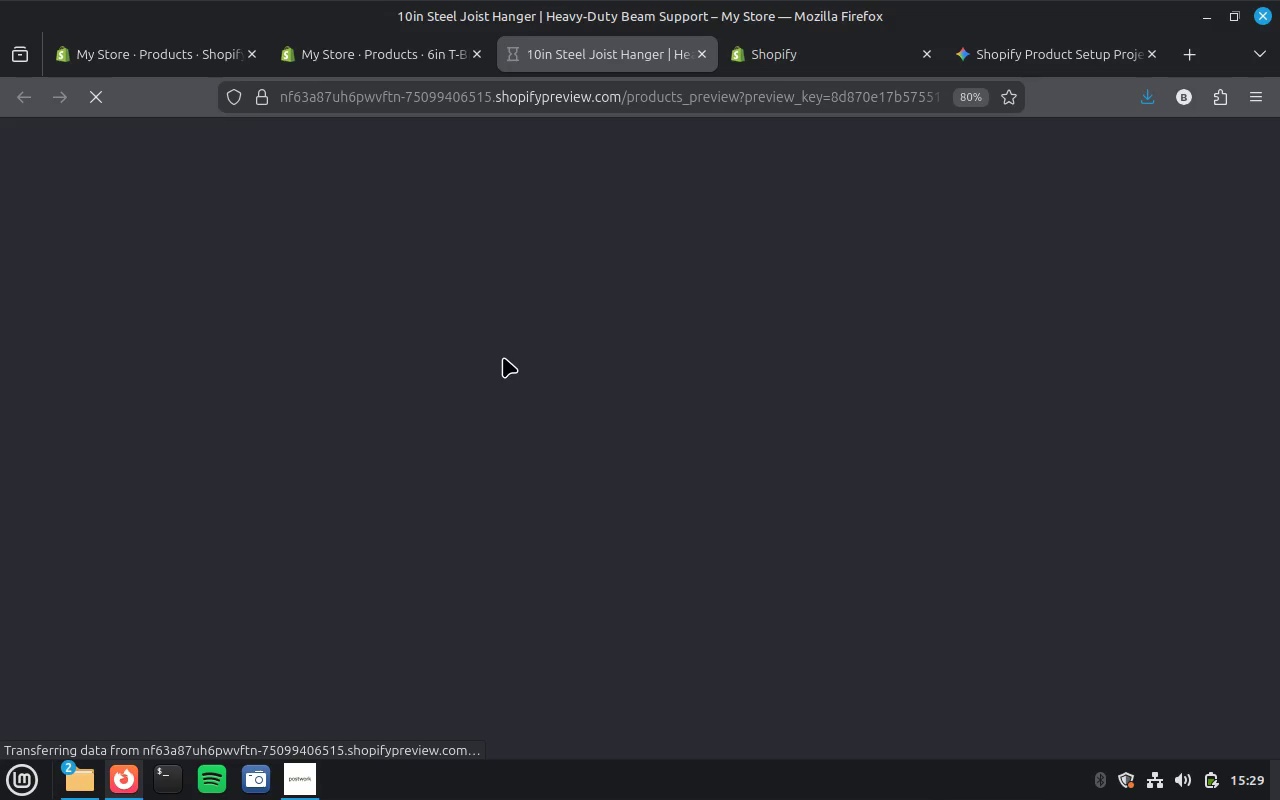 
scroll: coordinate [502, 357], scroll_direction: down, amount: 6.0
 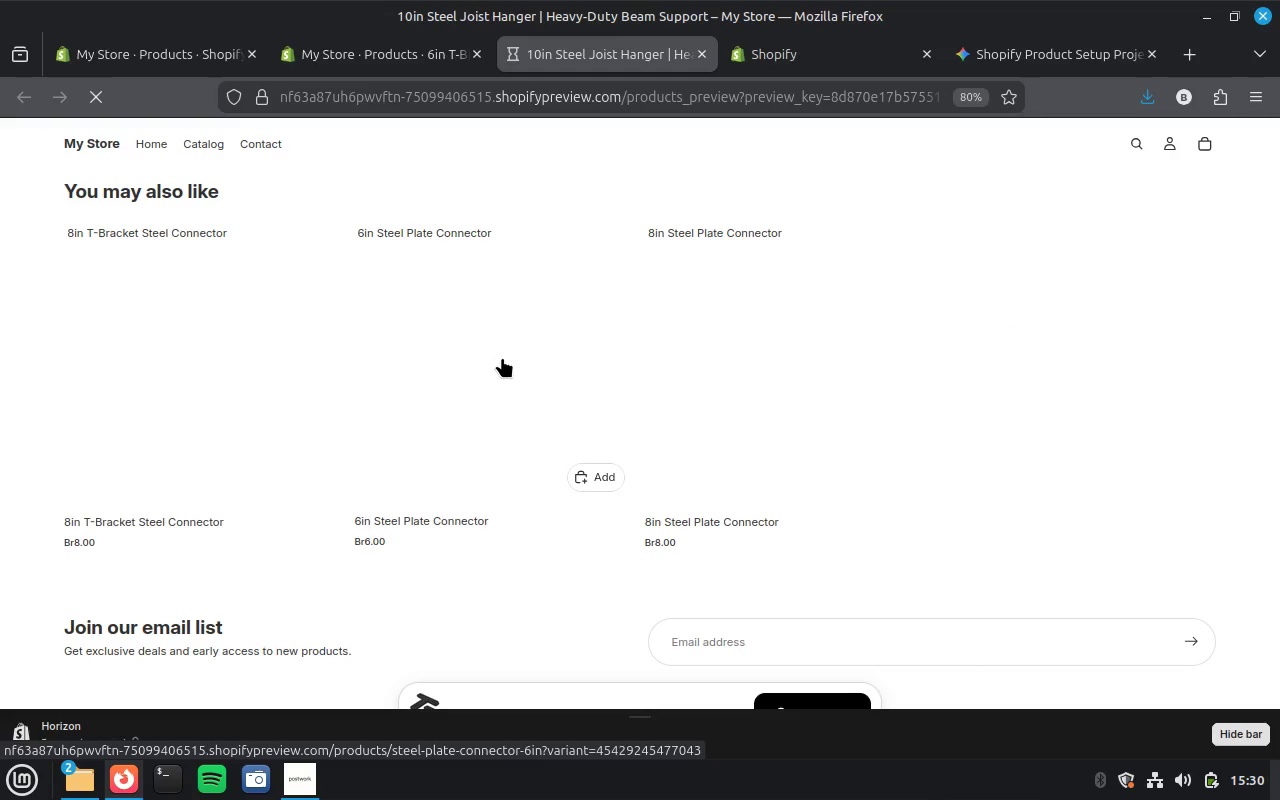 
scroll: coordinate [502, 356], scroll_direction: up, amount: 9.0